 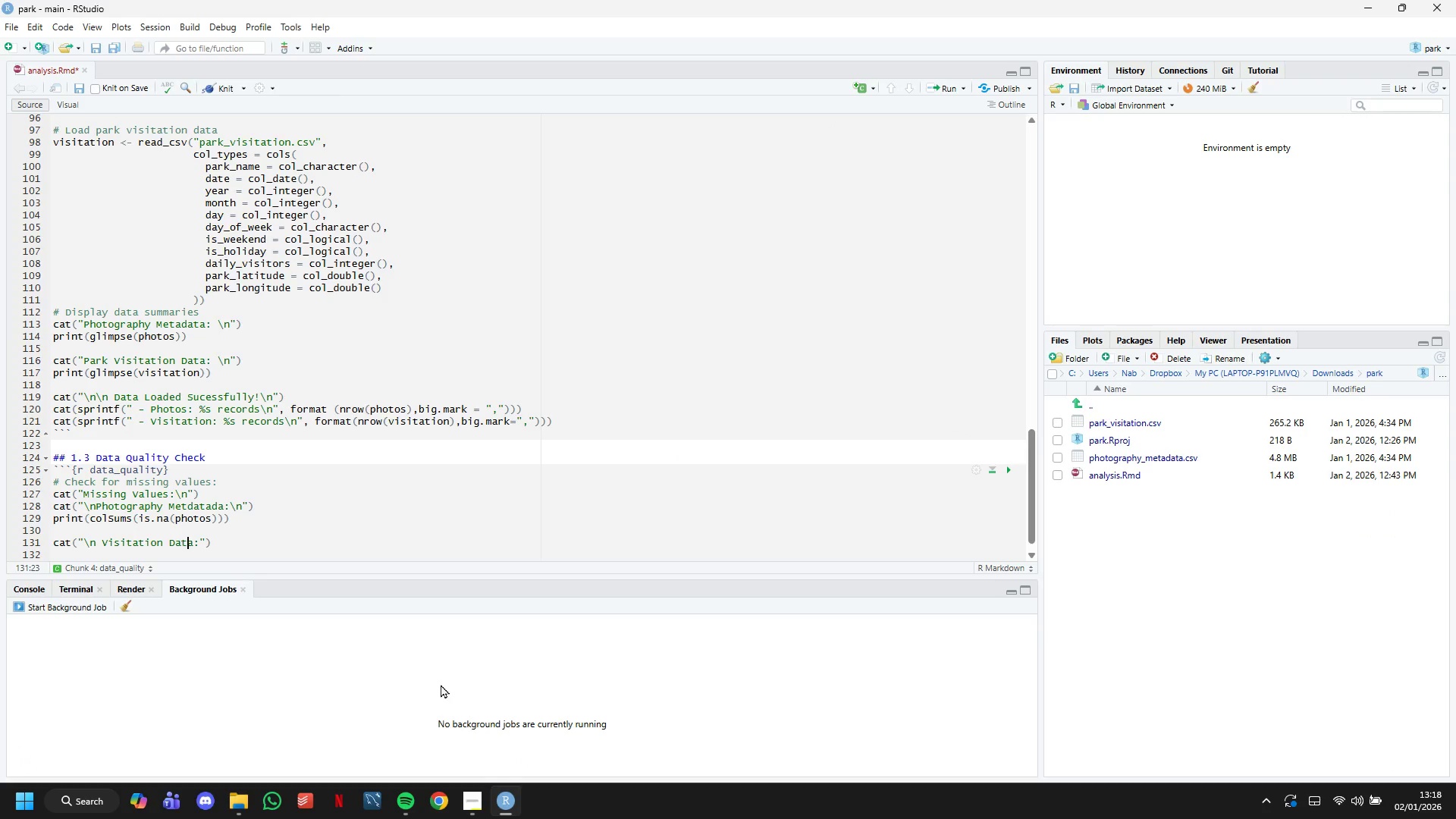 
key(ArrowRight)
 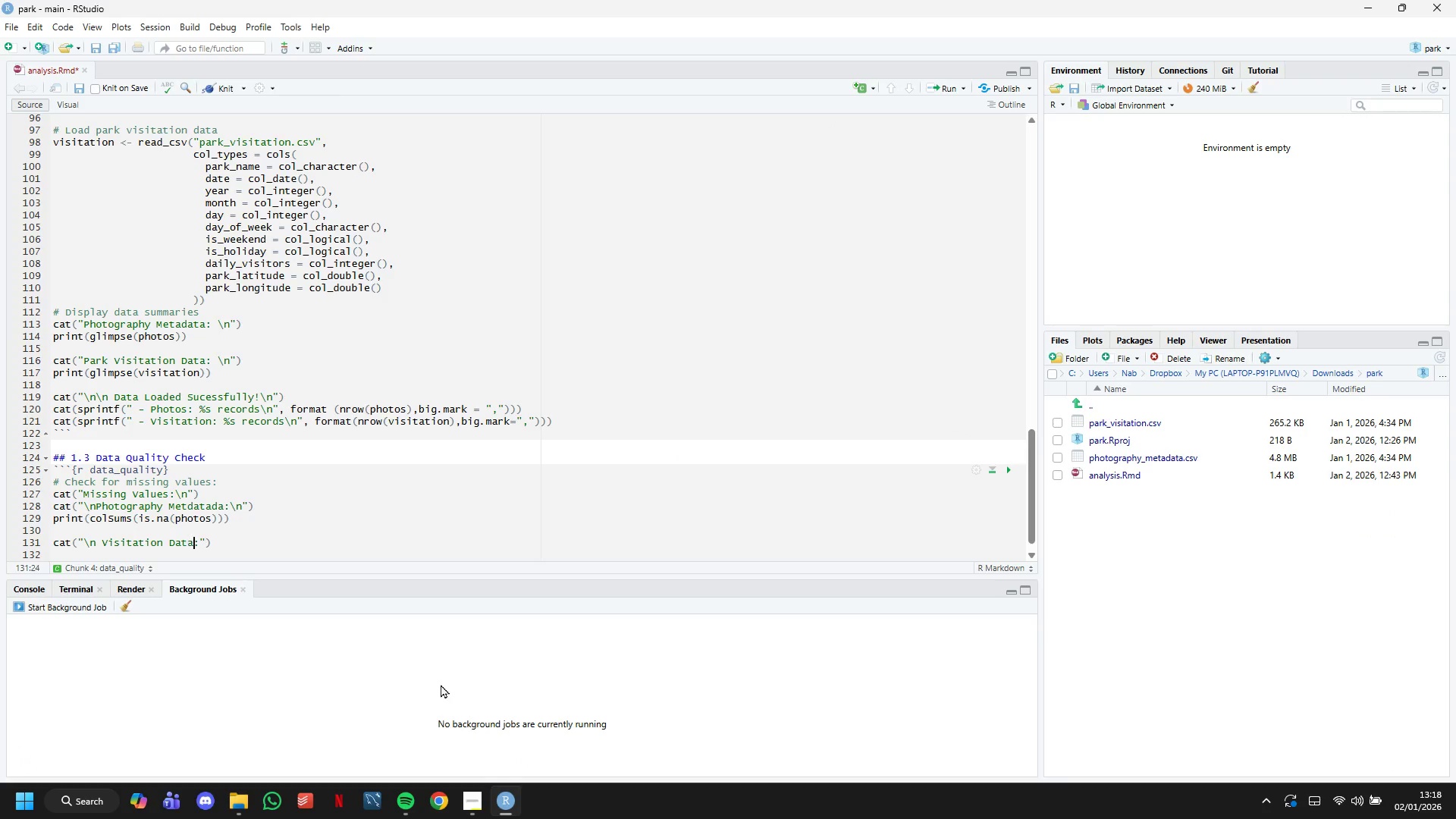 
key(ArrowRight)
 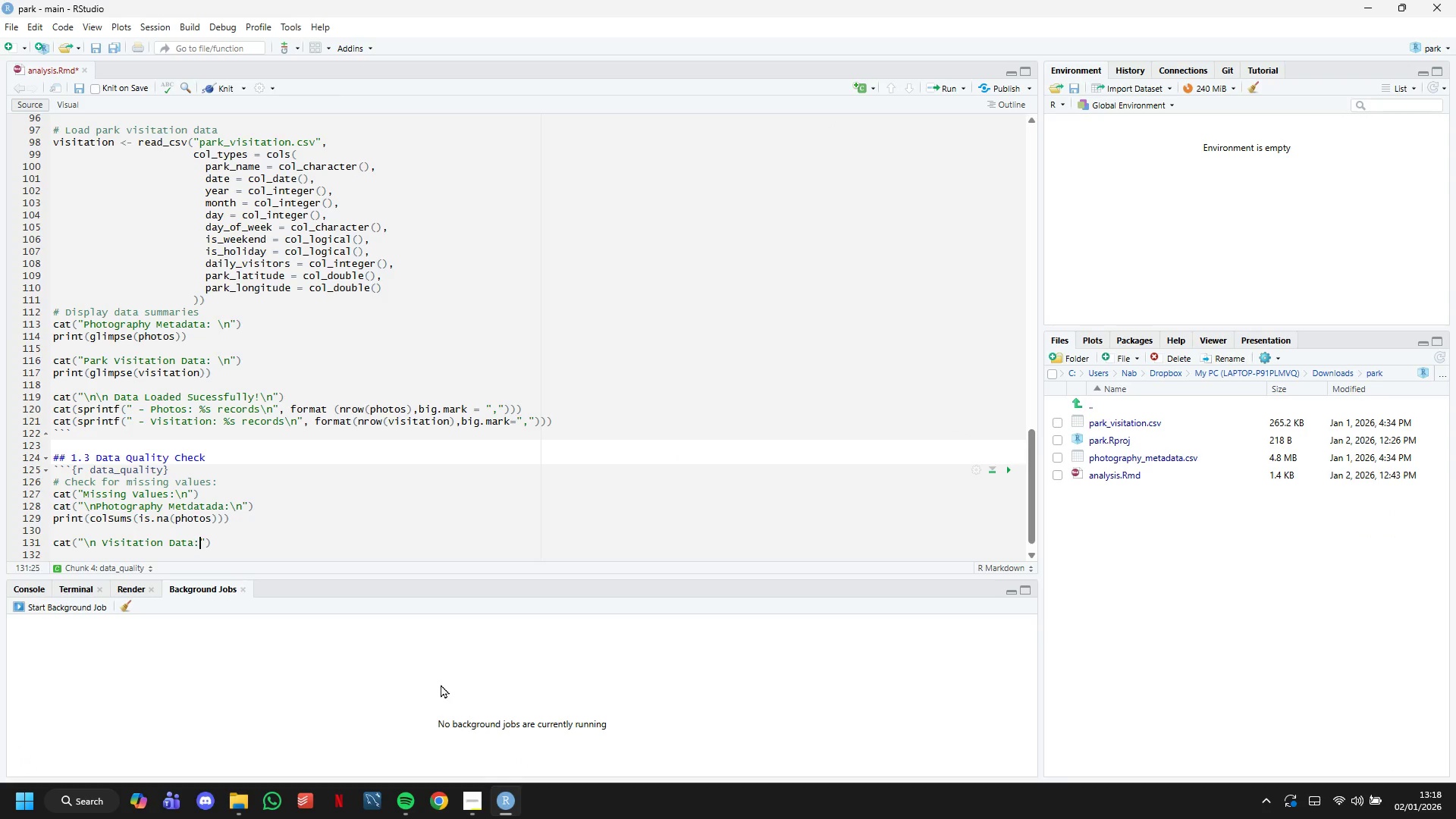 
key(ArrowRight)
 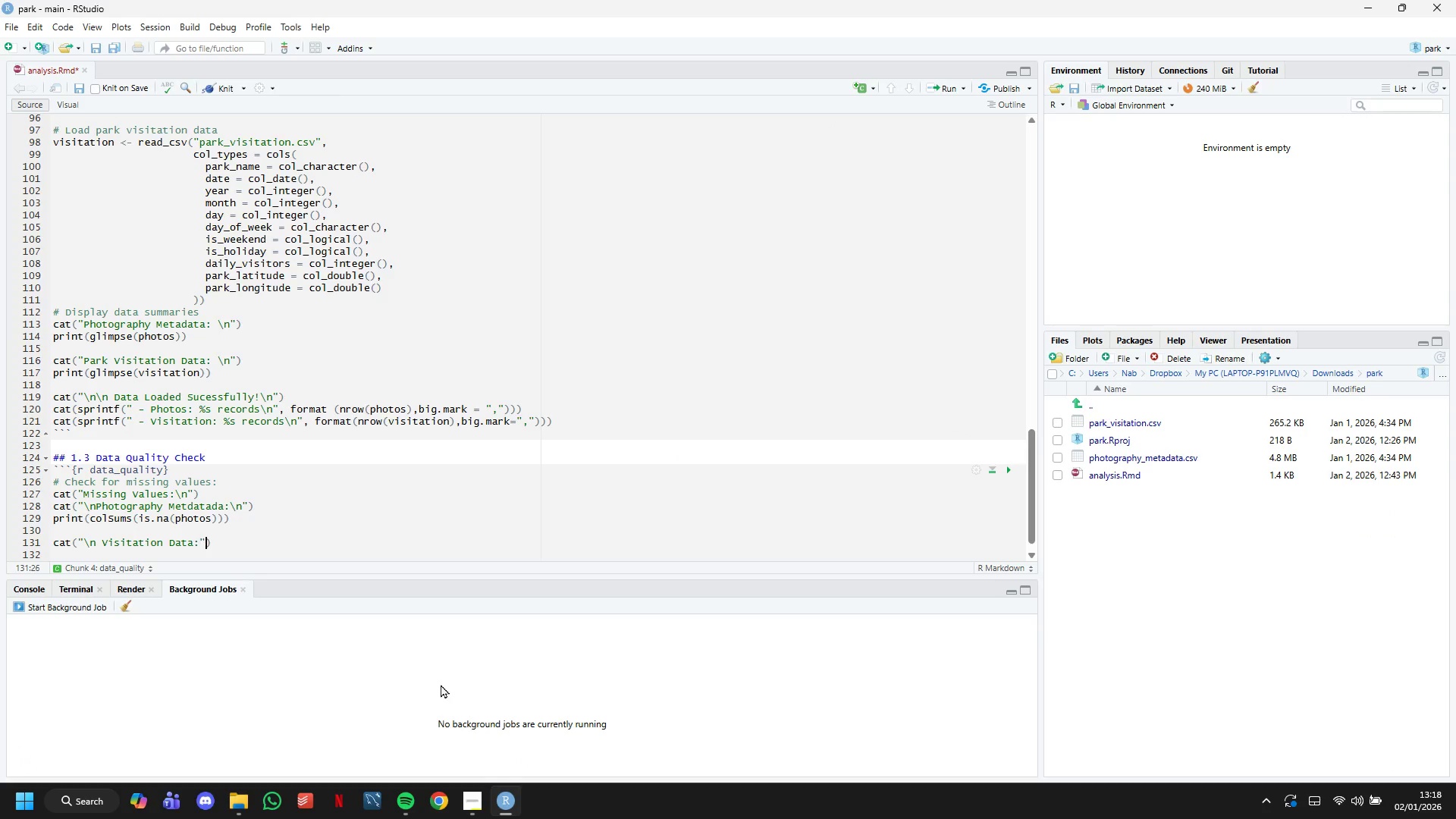 
key(ArrowRight)
 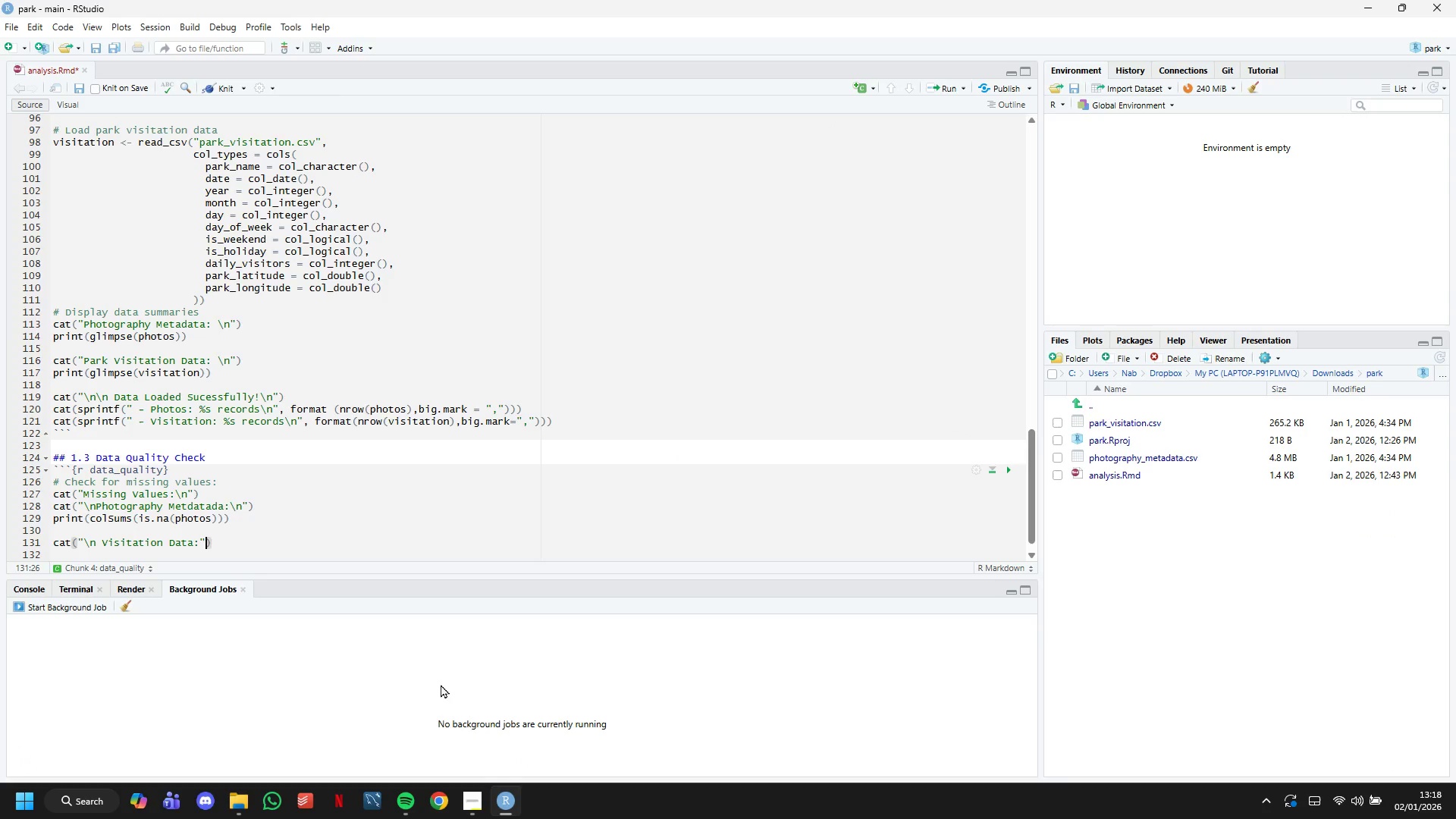 
key(ArrowRight)
 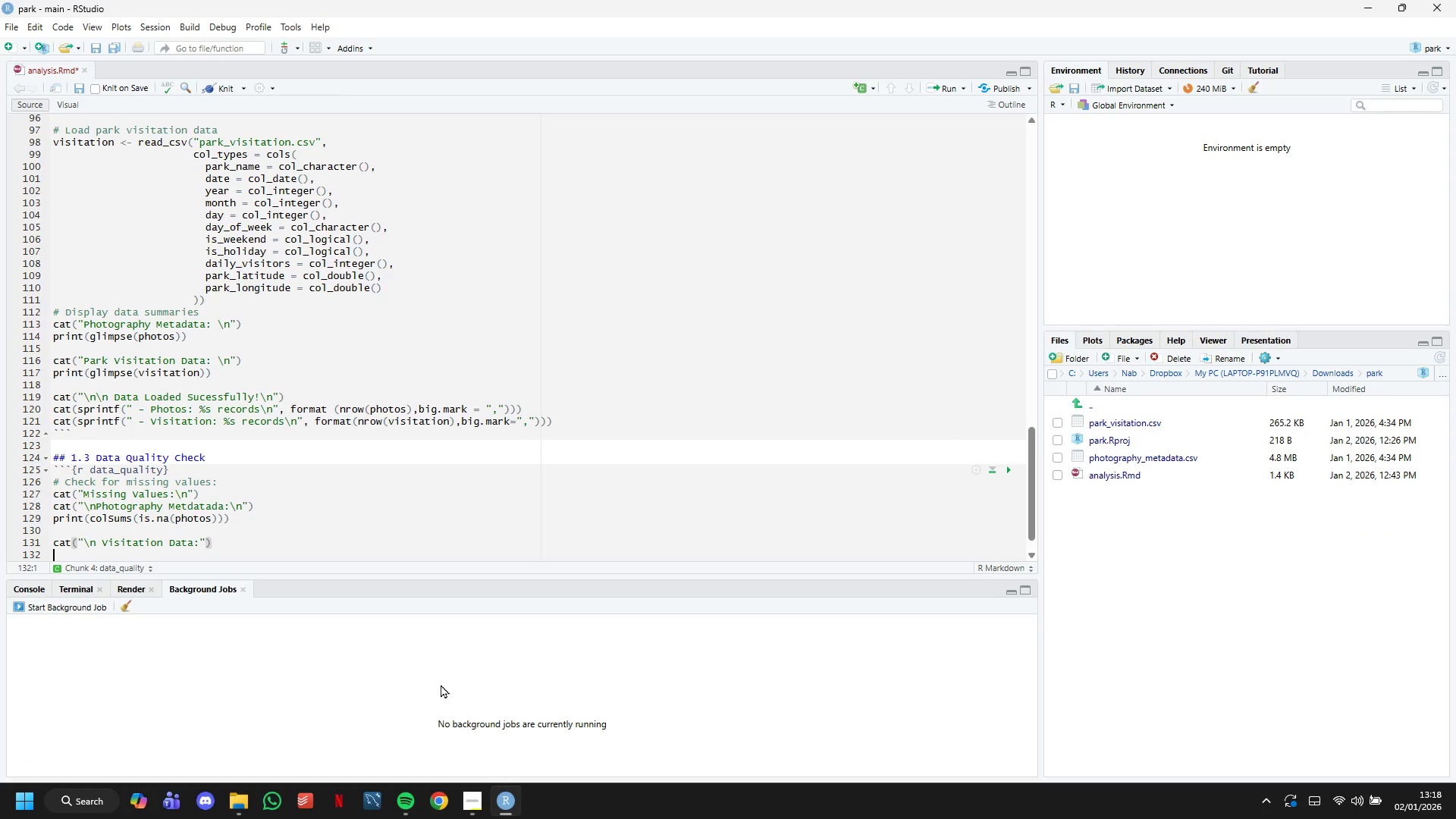 
key(Enter)
 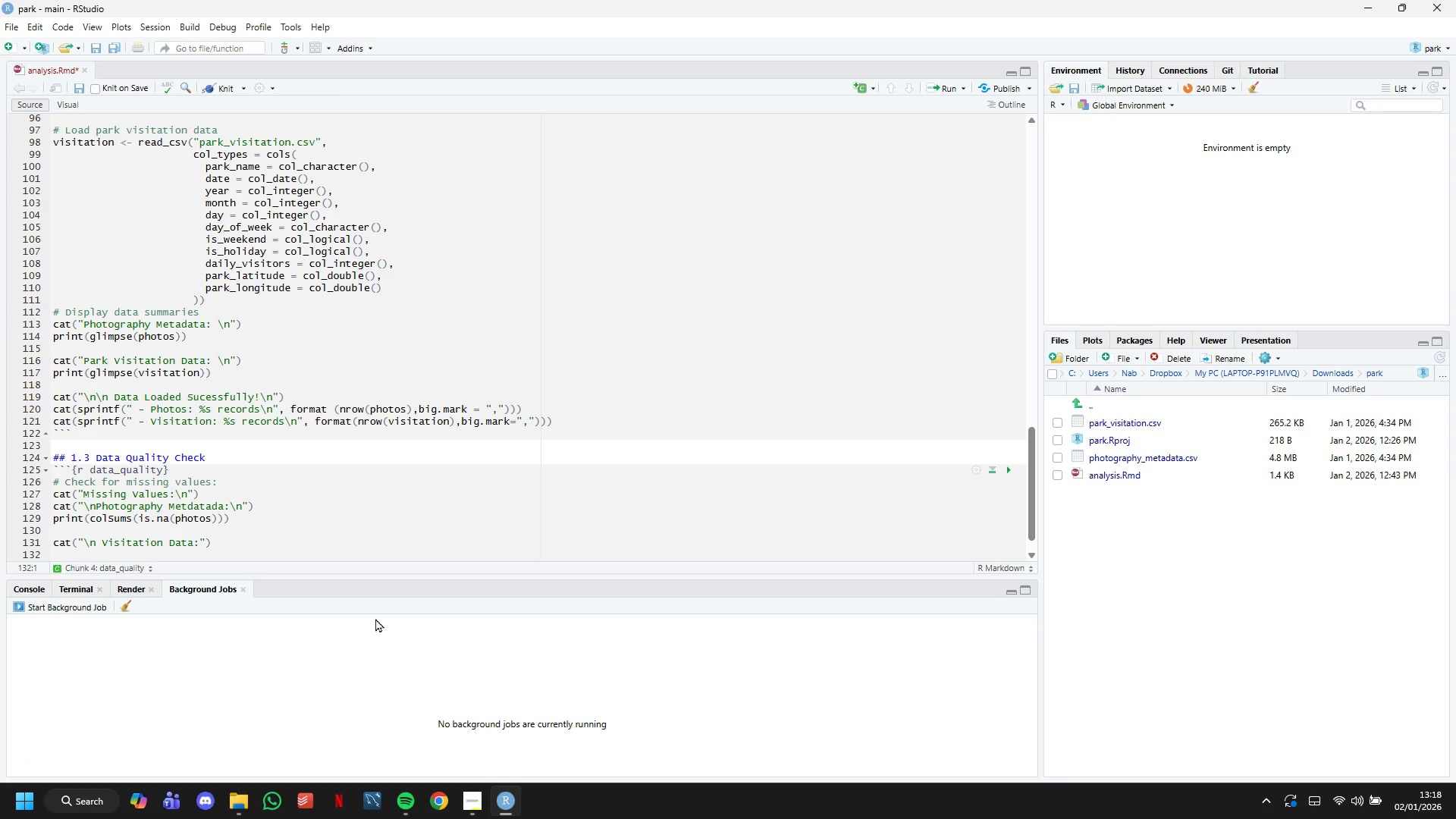 
scroll: coordinate [291, 467], scroll_direction: down, amount: 16.0
 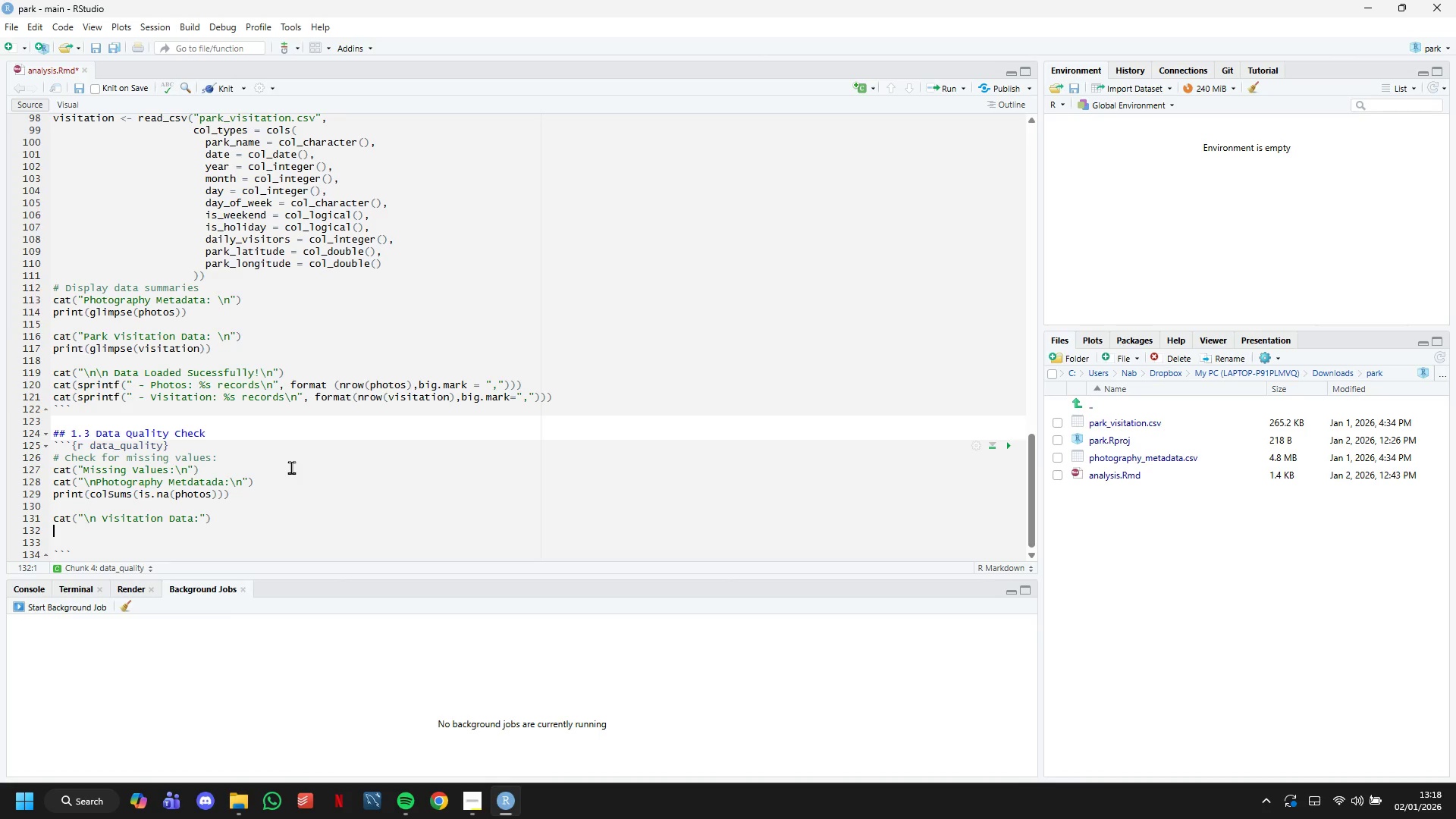 
type(print(colSums(is.na(visitation)
 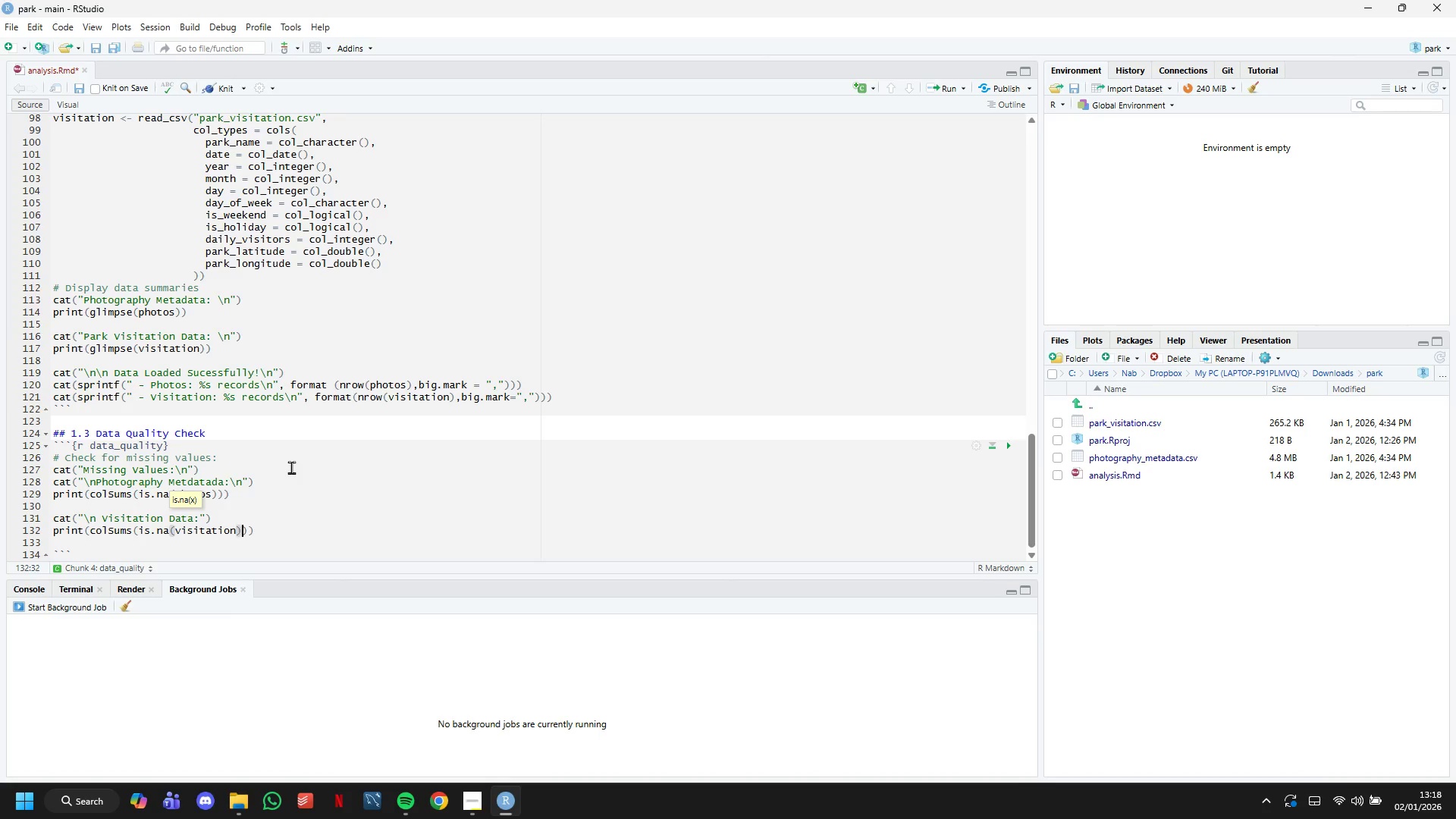 
key(ArrowRight)
 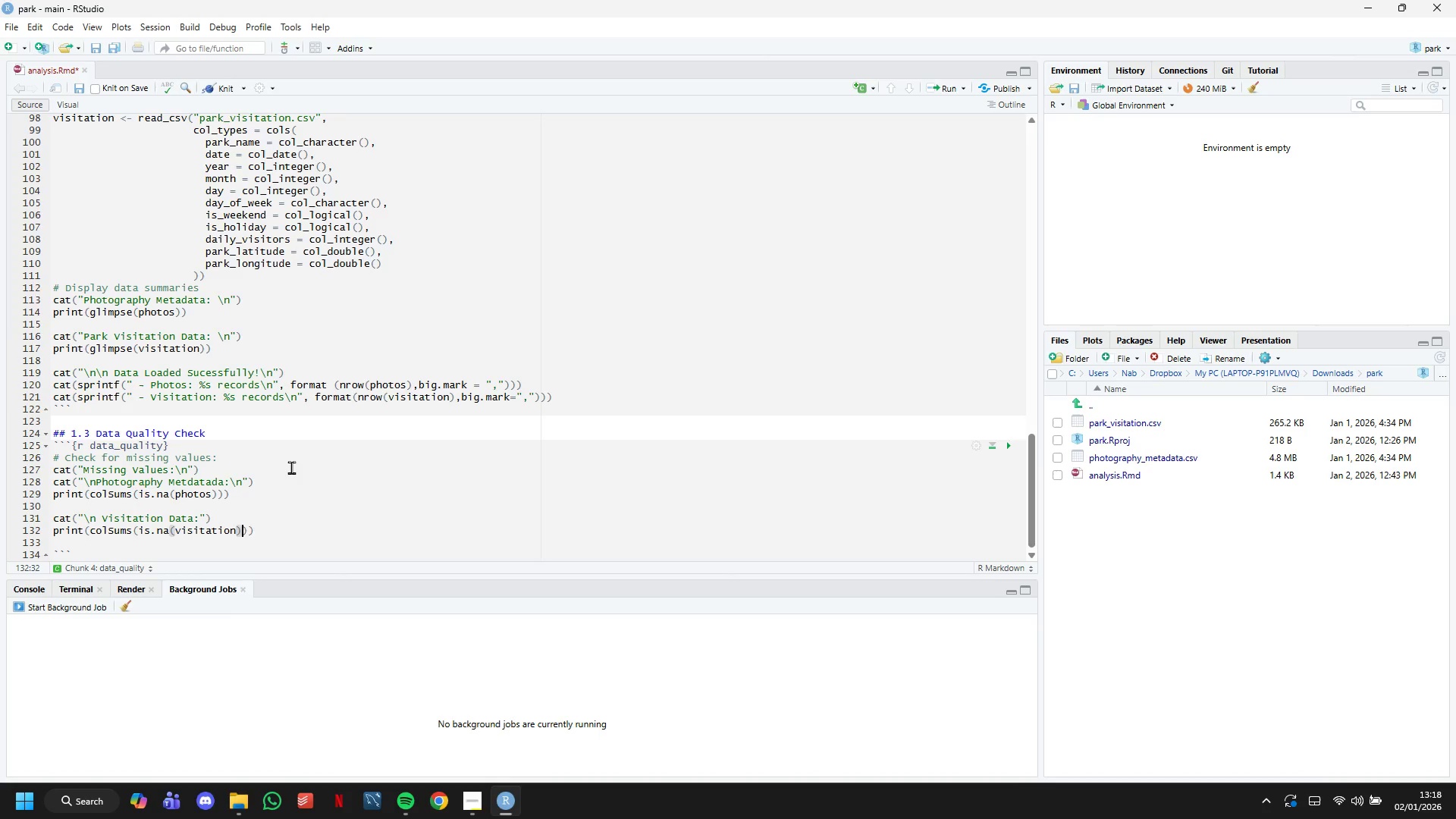 
key(ArrowRight)
 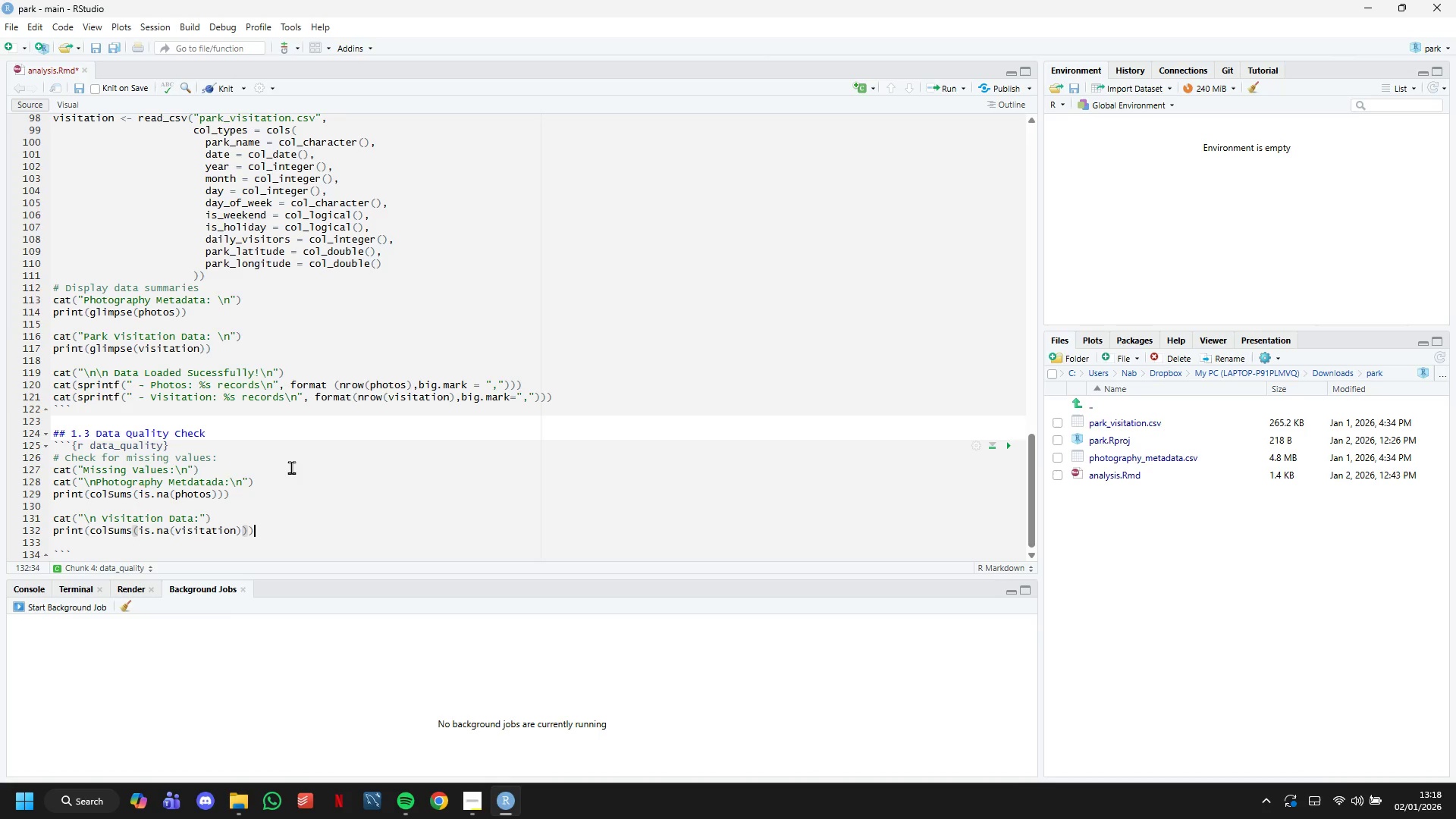 
key(ArrowRight)
 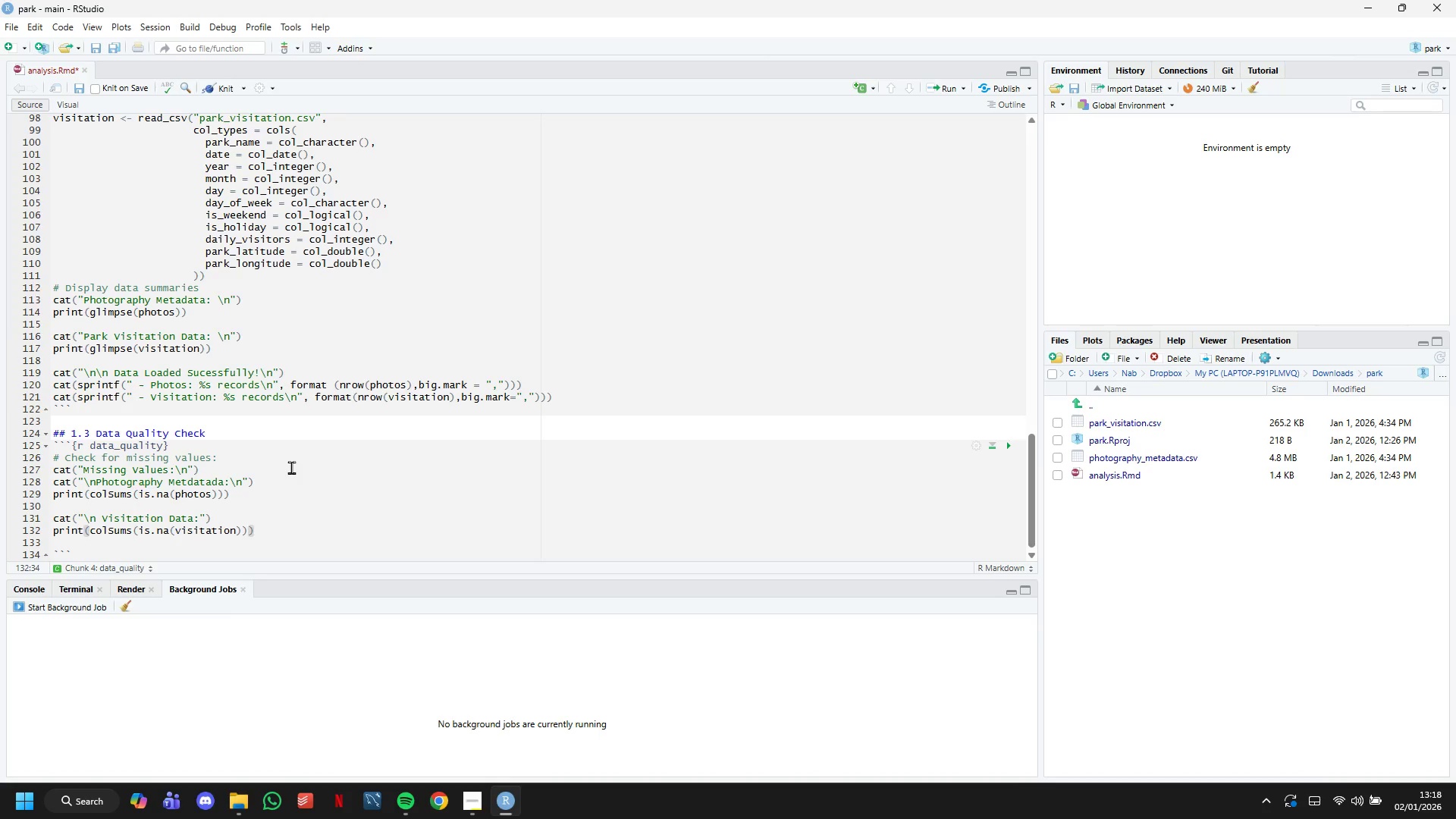 
key(ArrowDown)
 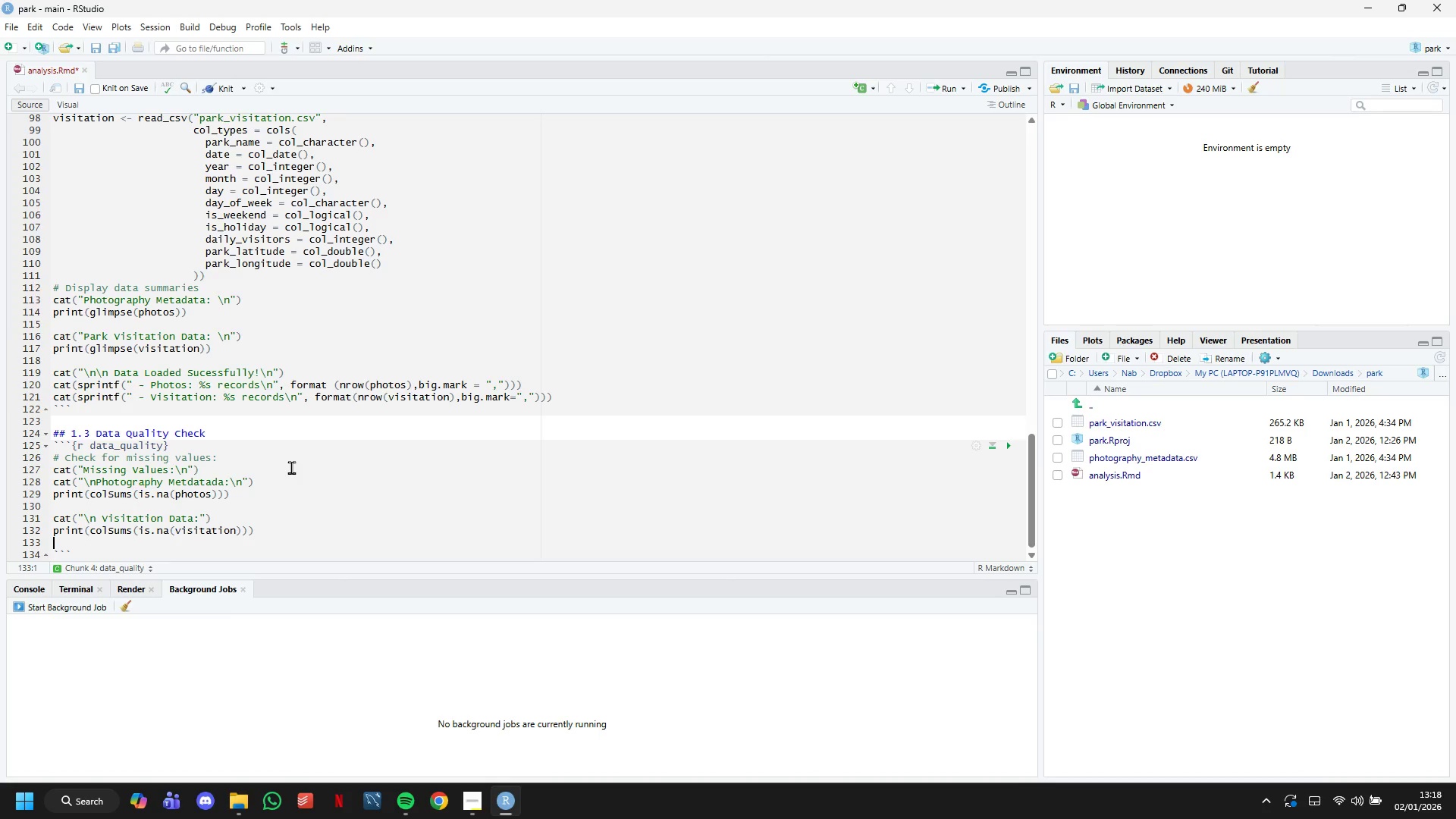 
key(Enter)
 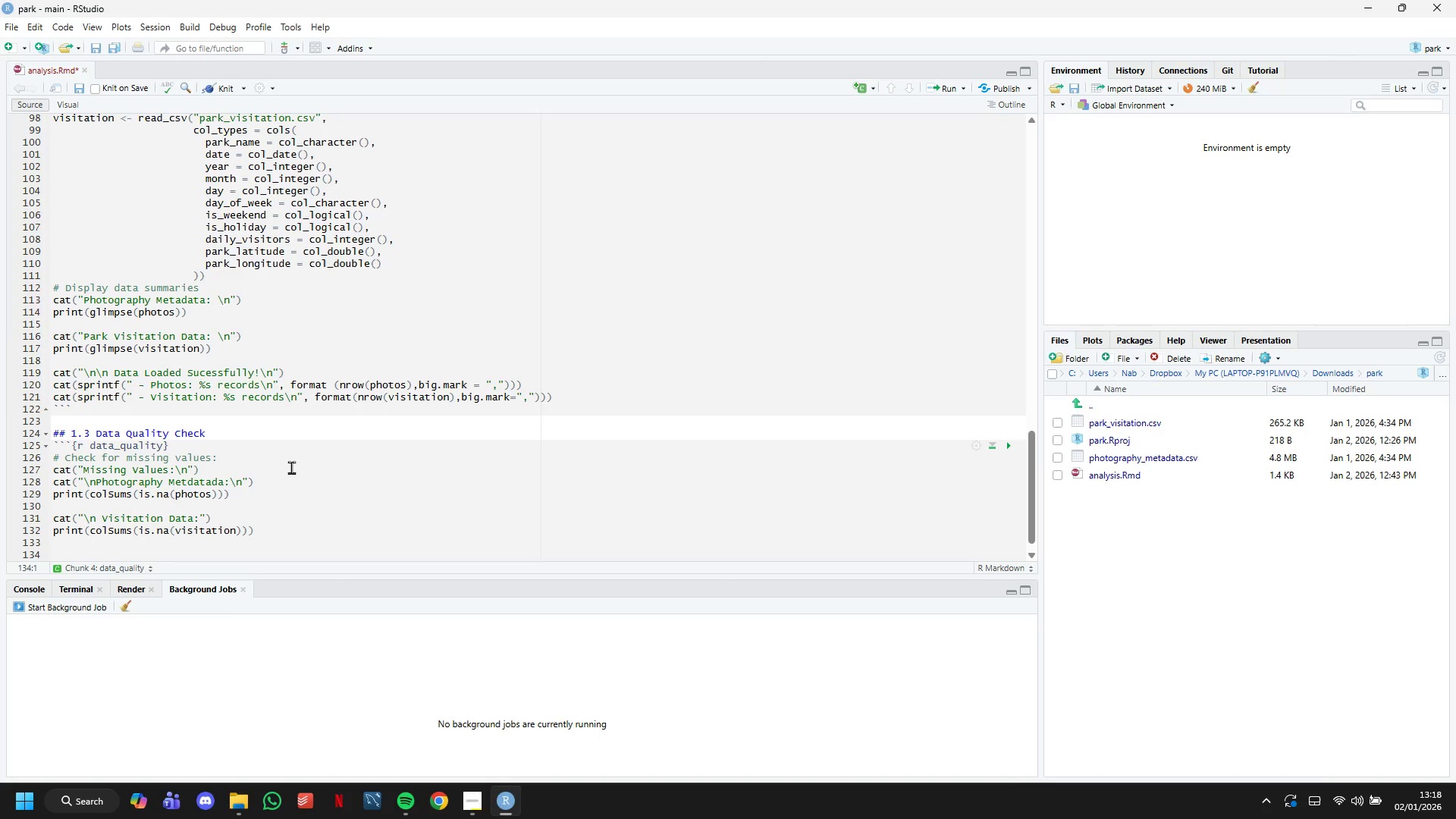 
key(Shift+3)
 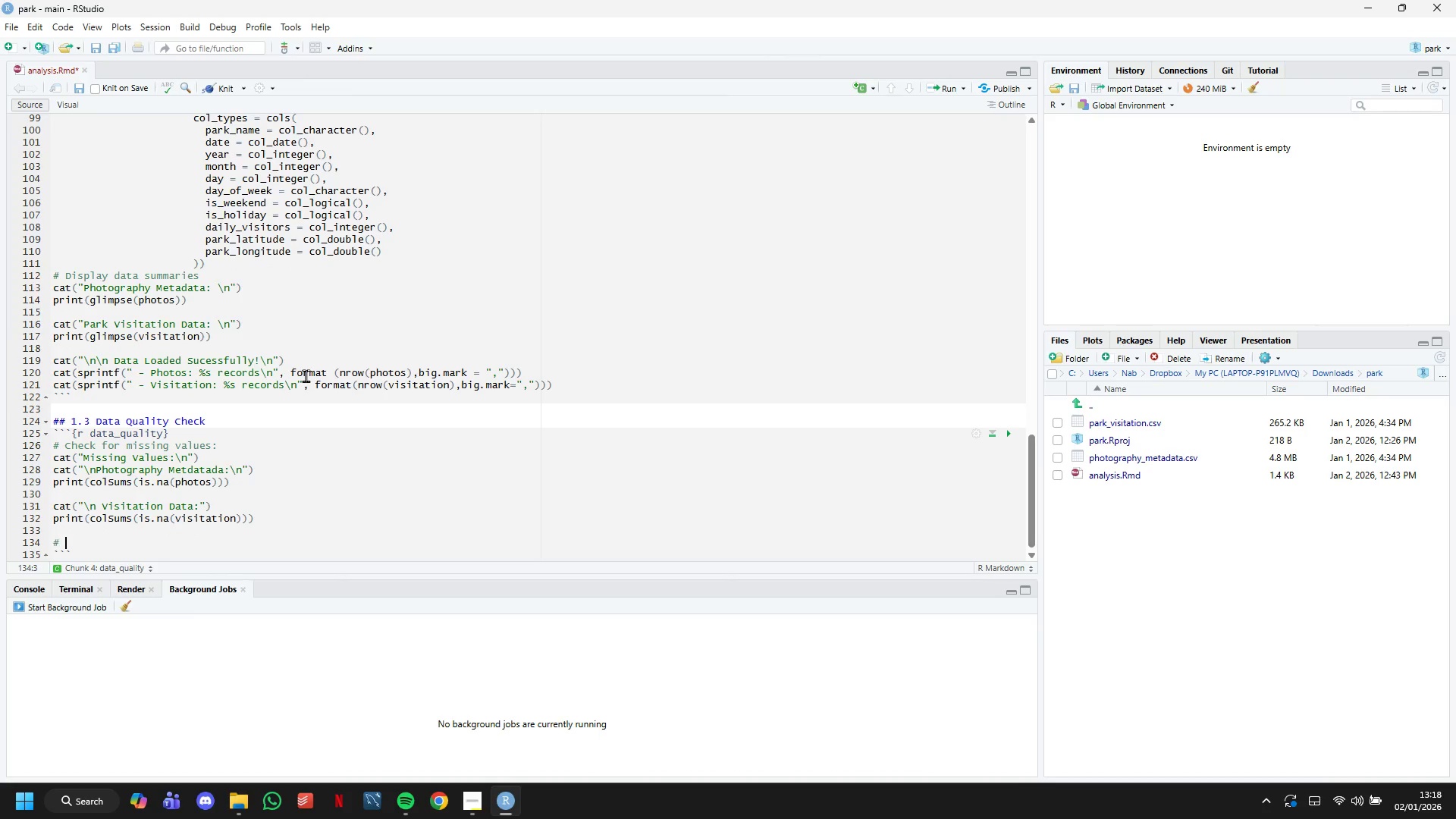 
scroll: coordinate [302, 376], scroll_direction: down, amount: 14.0
 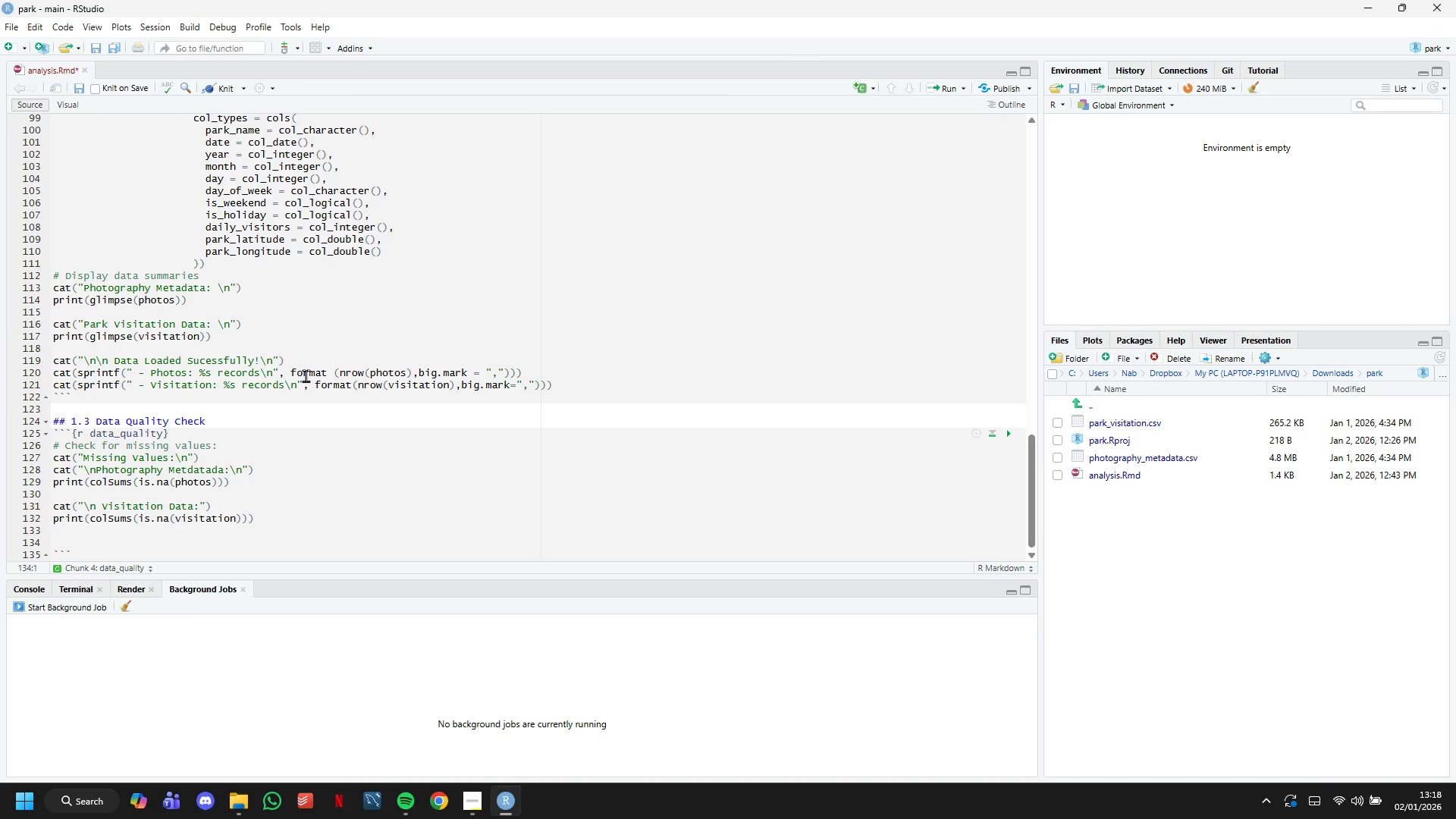 
type( Check data ranges)
 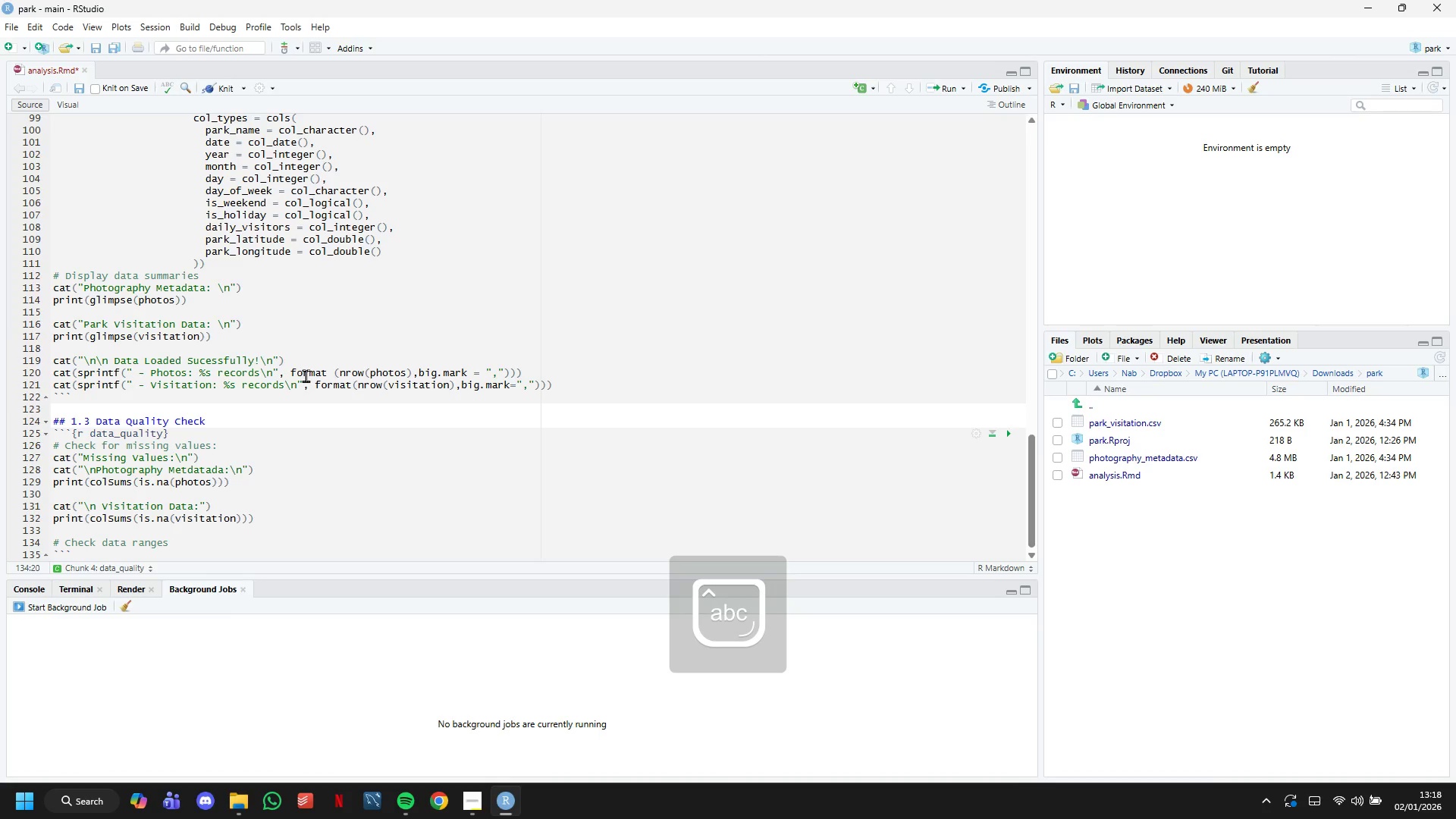 
key(Enter)
 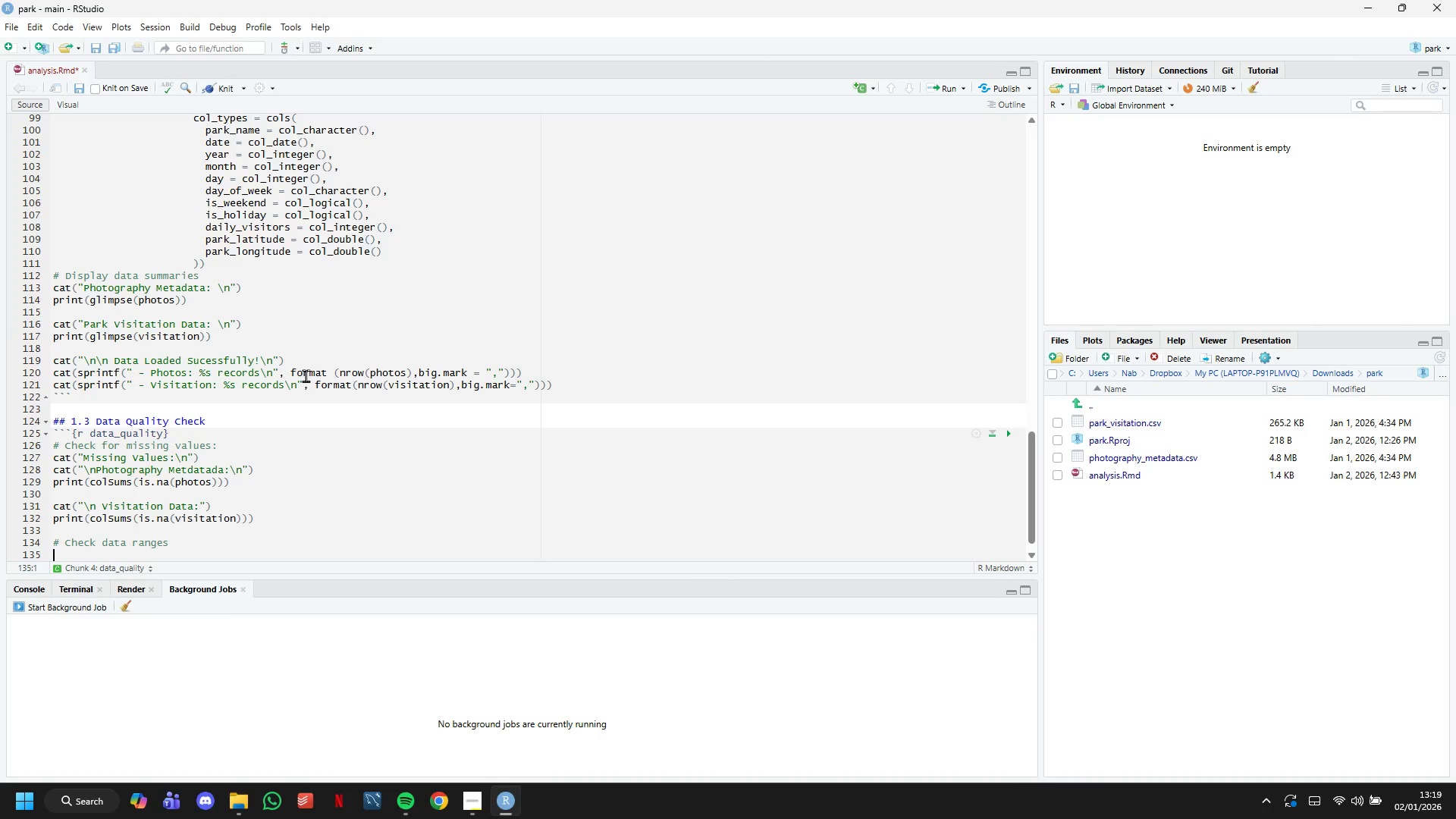 
type(cat("\n \nData Rn)
key(Backspace)
type(anges:\n)
 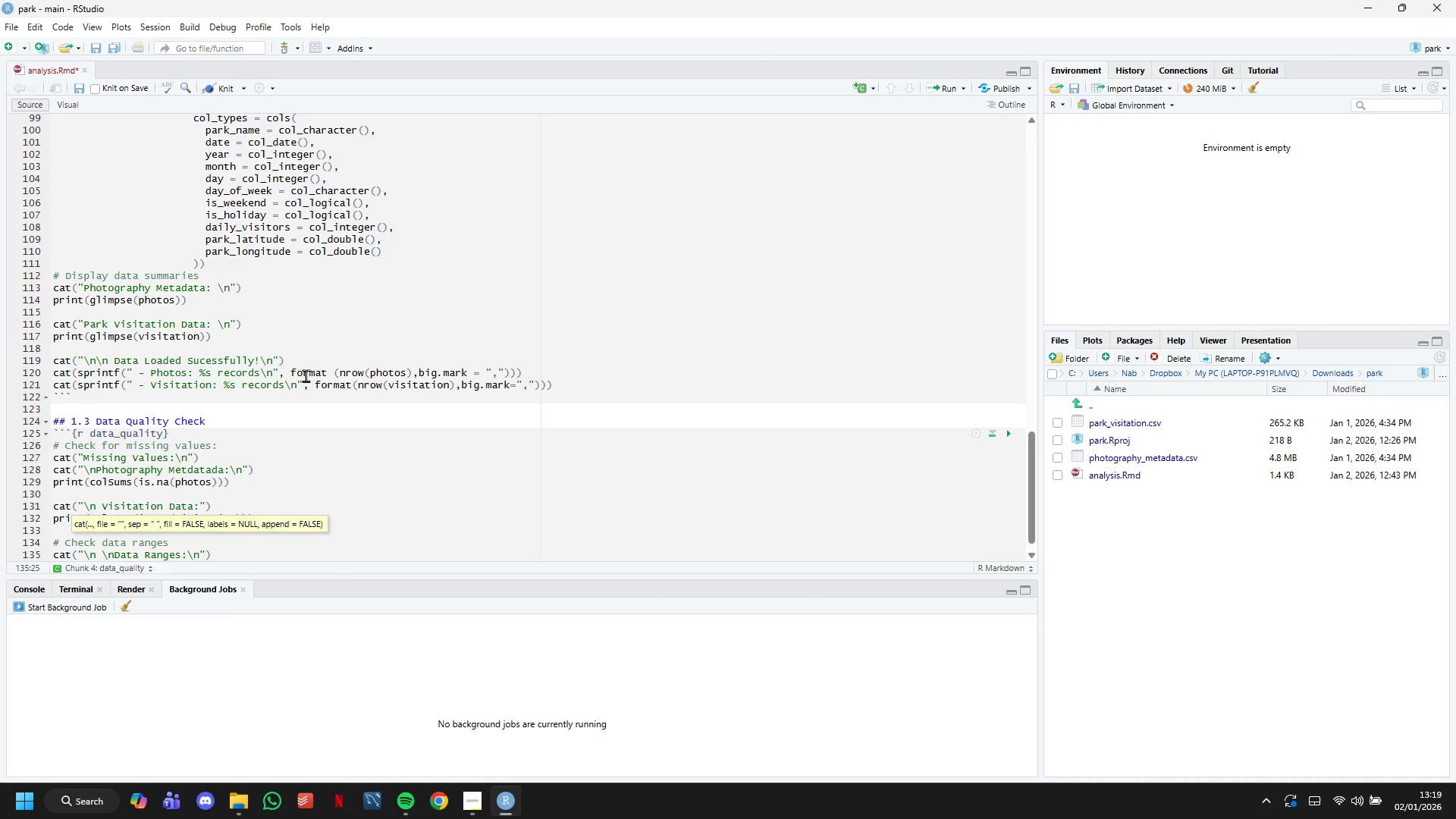 
key(ArrowRight)
 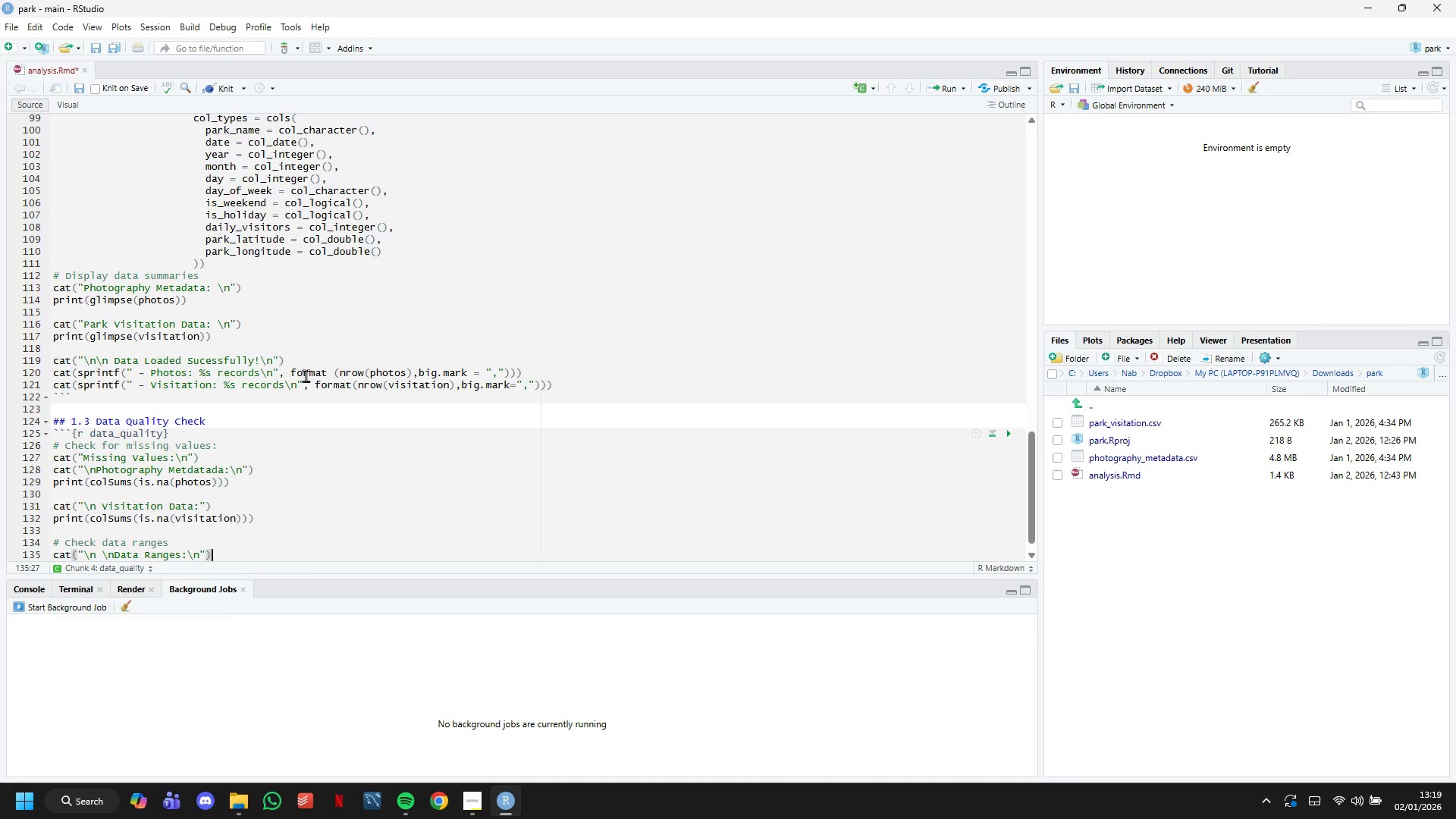 
key(ArrowRight)
 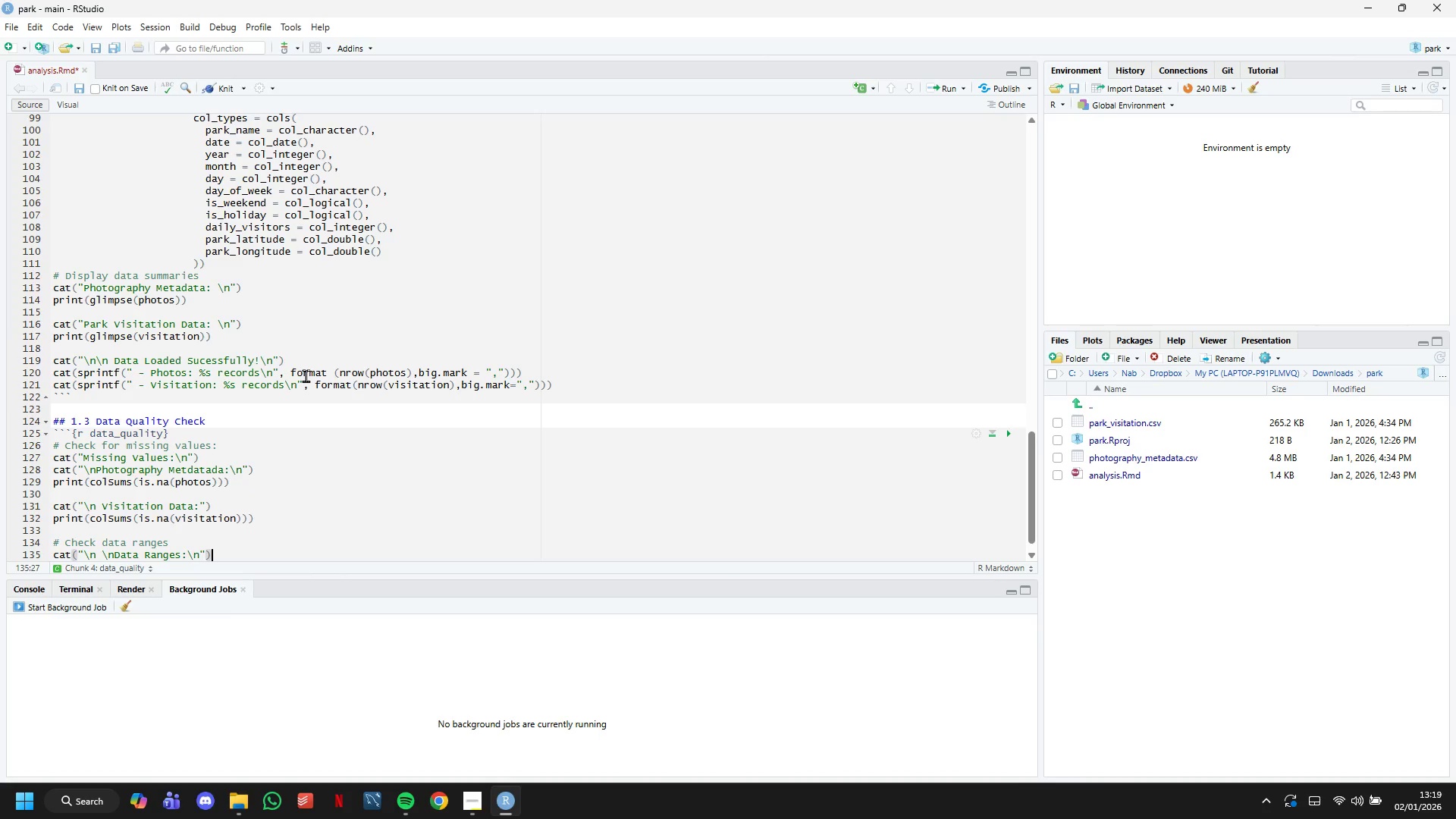 
key(Enter)
 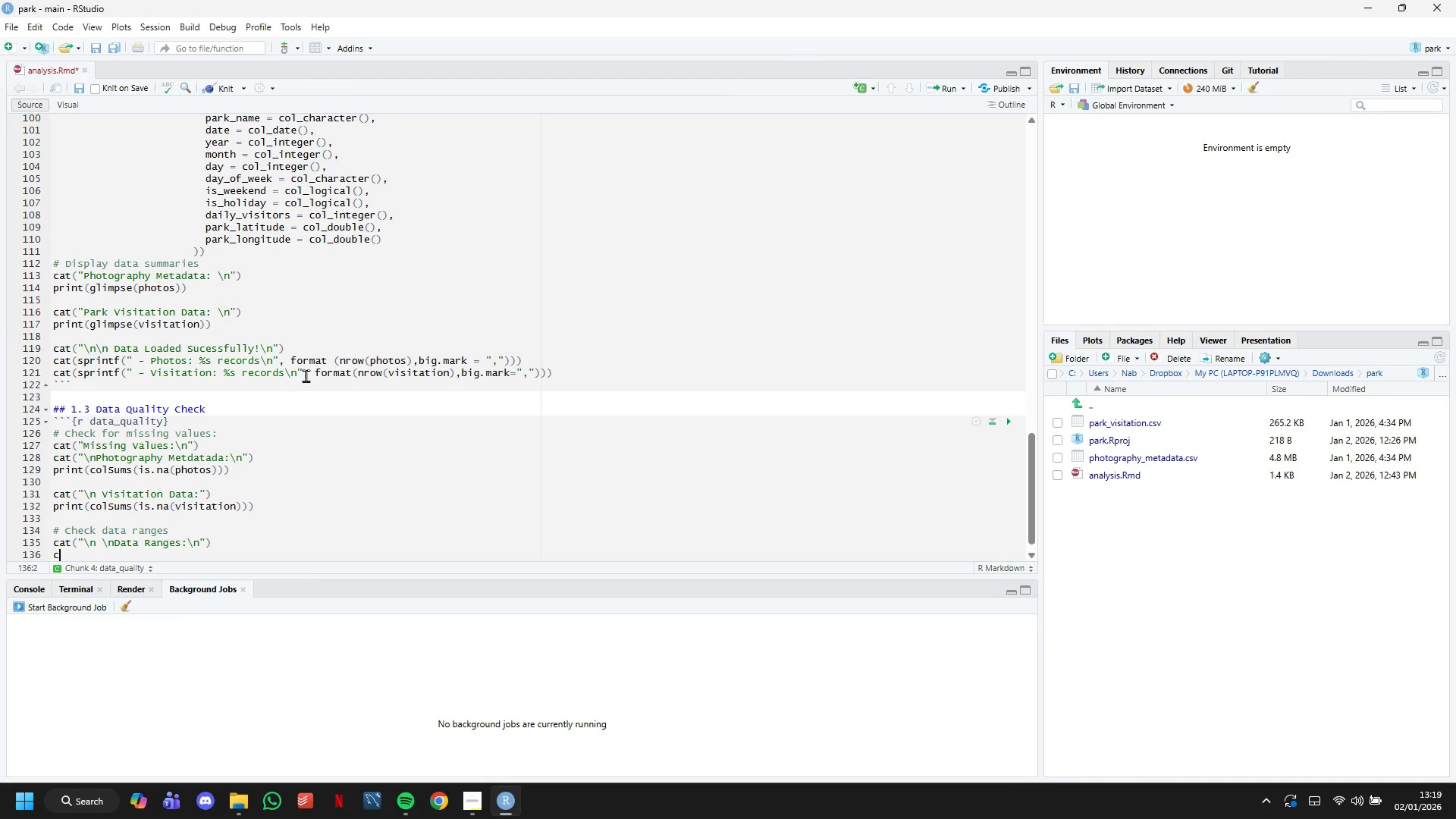 
type(cat(c)
key(Backspace)
type(sprintd)
key(Backspace)
type(f("Date R)
key(Backspace)
type(range: %s tp)
key(Backspace)
type(o %s\n)
 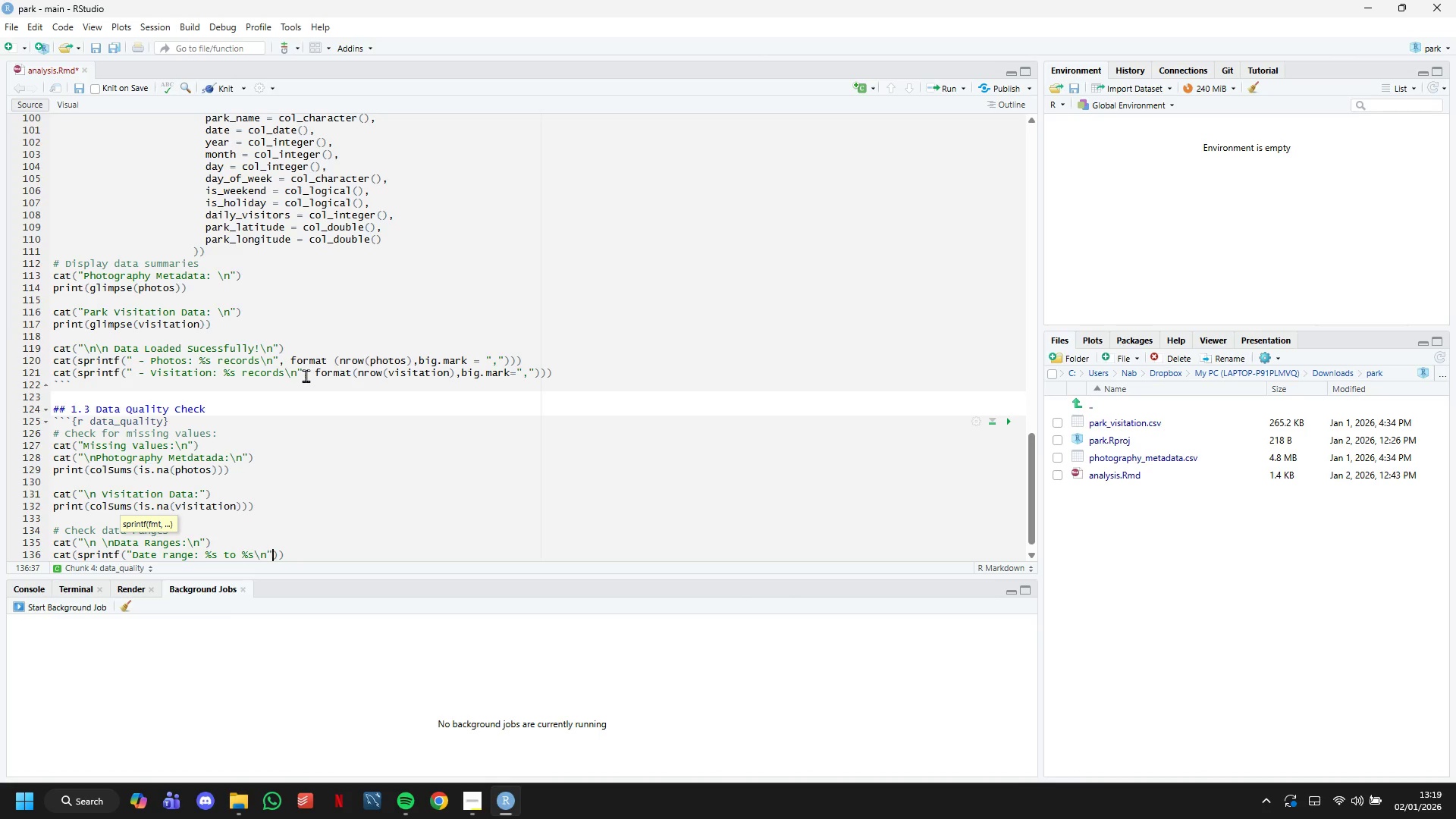 
 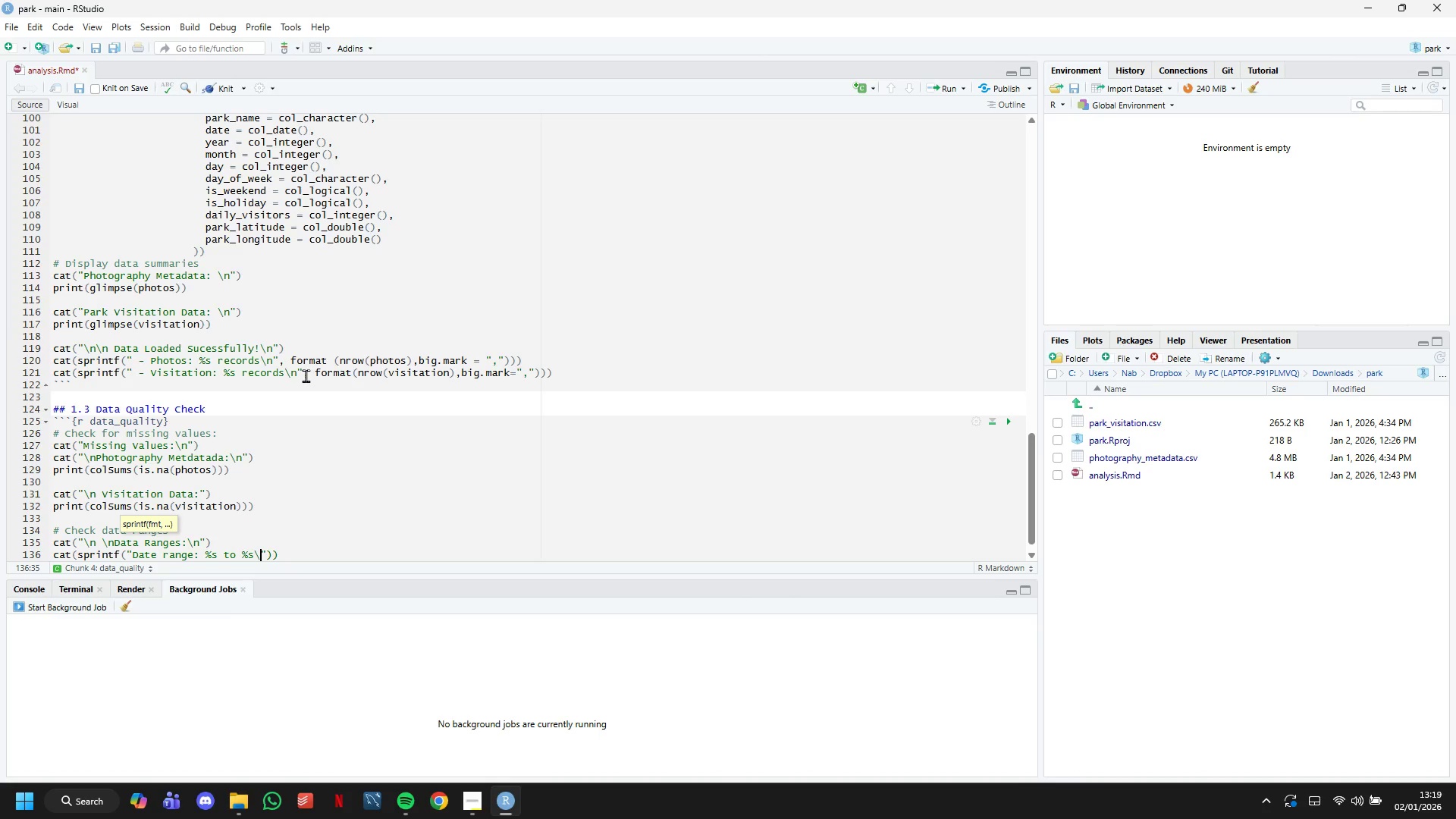 
key(ArrowRight)
 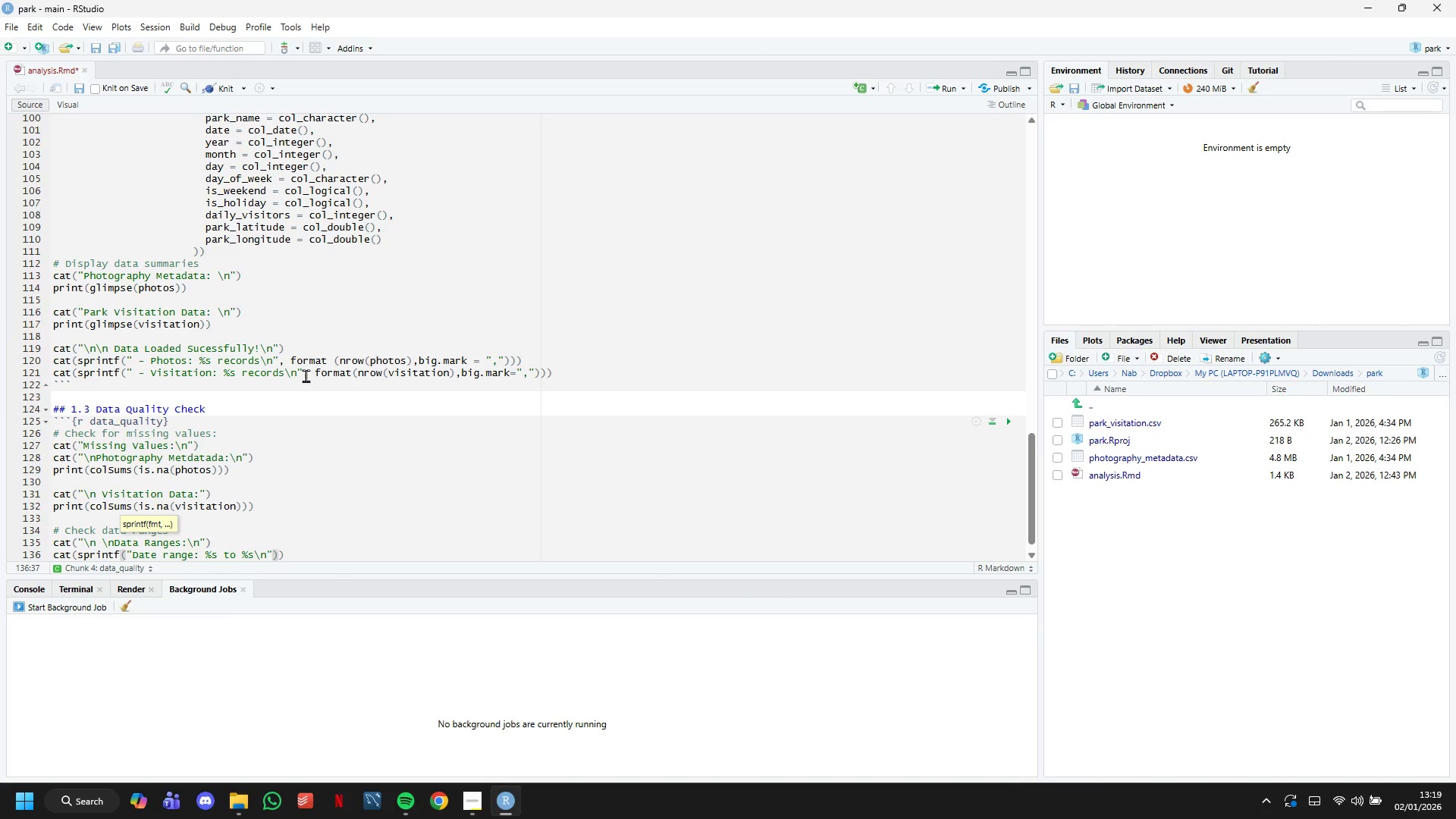 
key(Comma)
 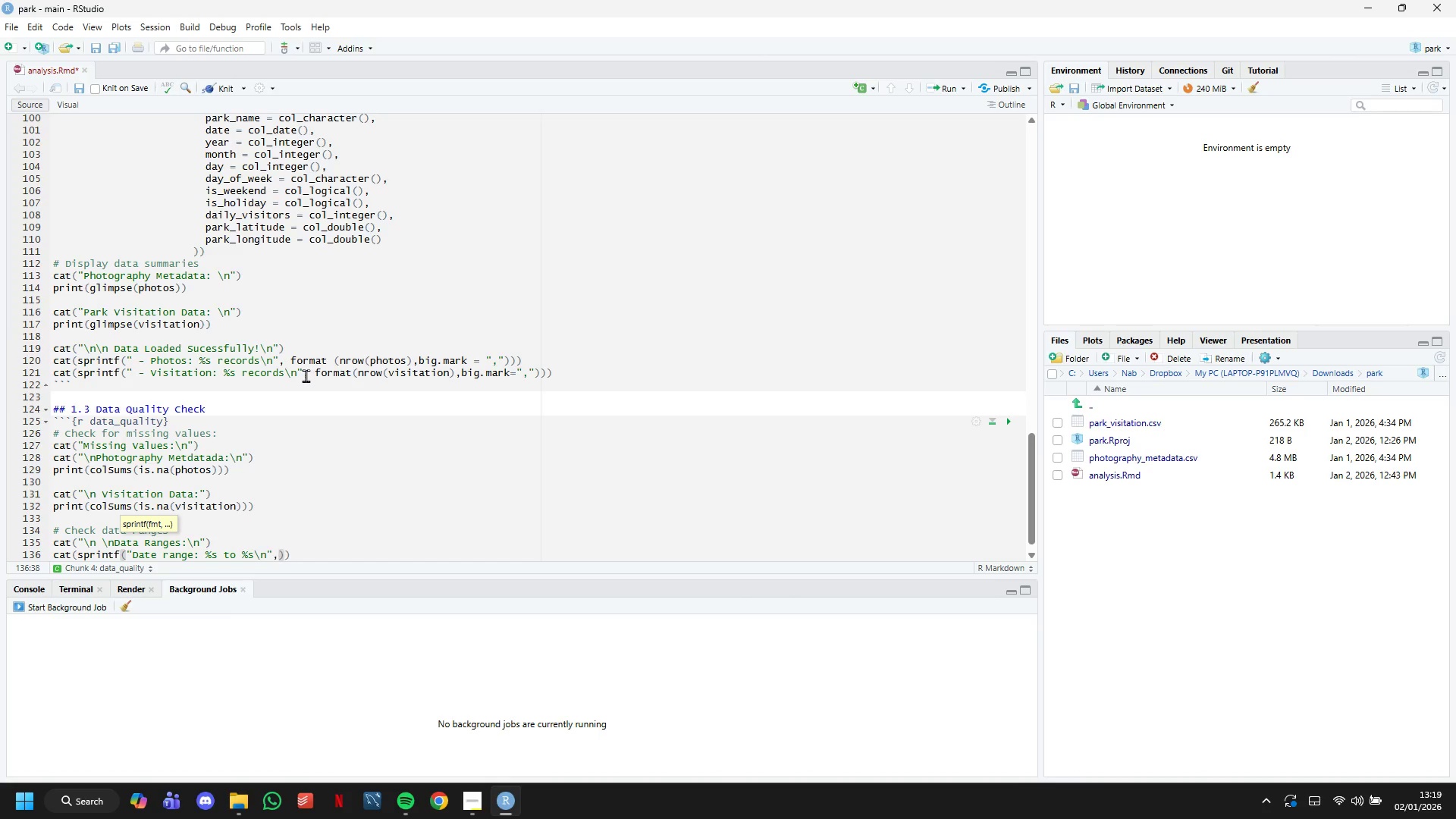 
key(Enter)
 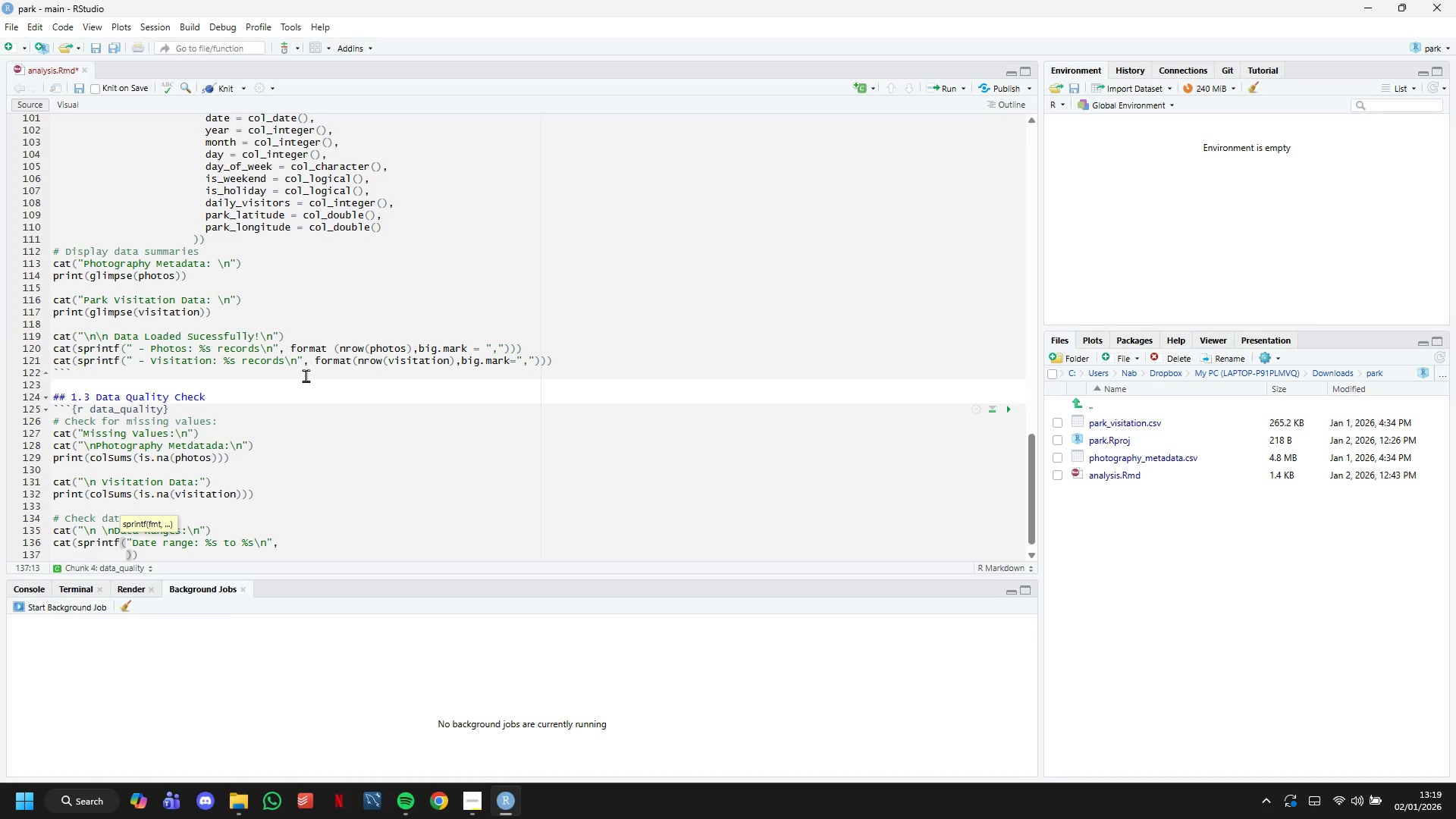 
scroll: coordinate [368, 375], scroll_direction: down, amount: 9.0
 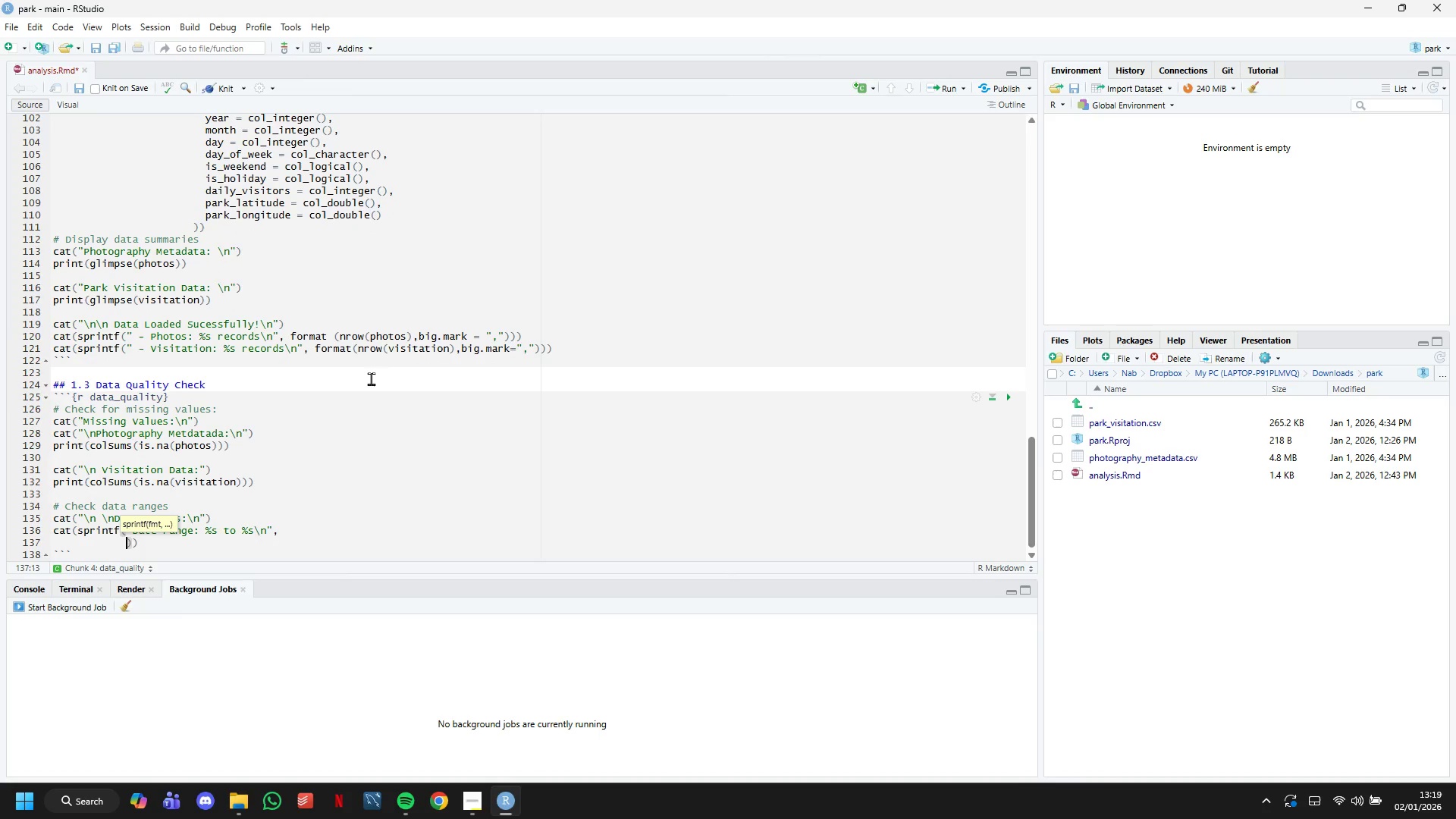 
type(min(photos$capture_datetime)
 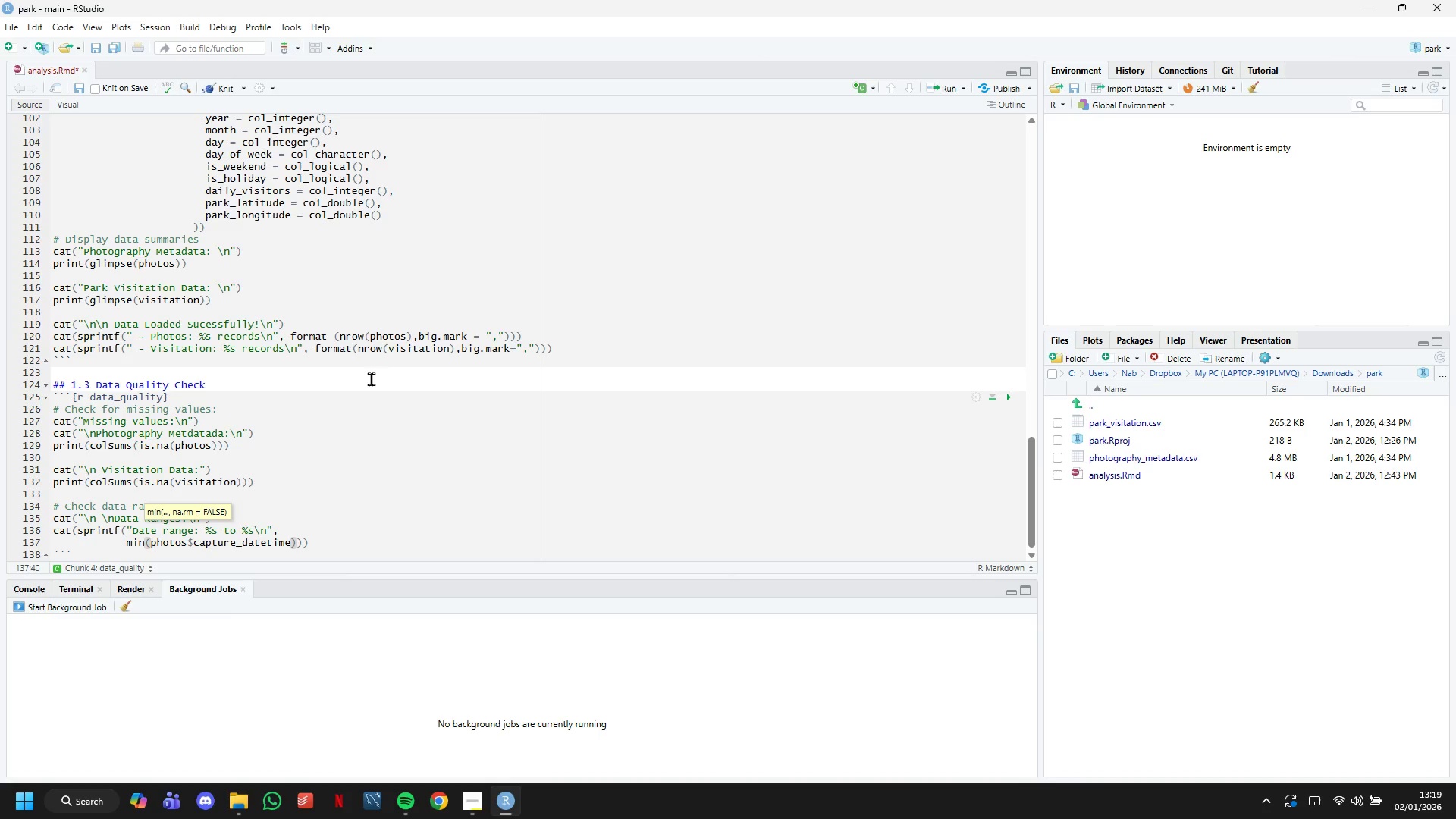 
key(ArrowRight)
 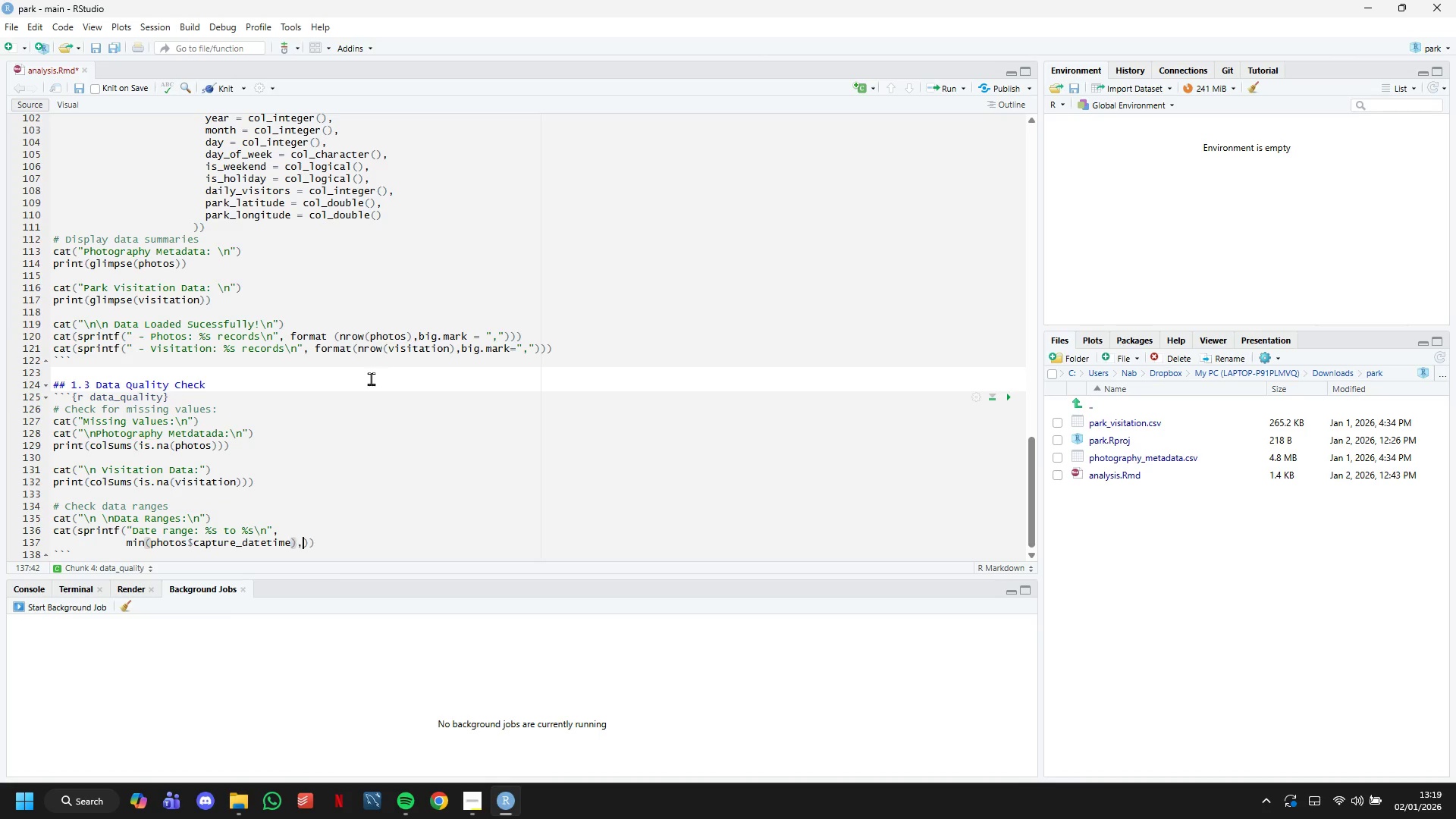 
key(Comma)
 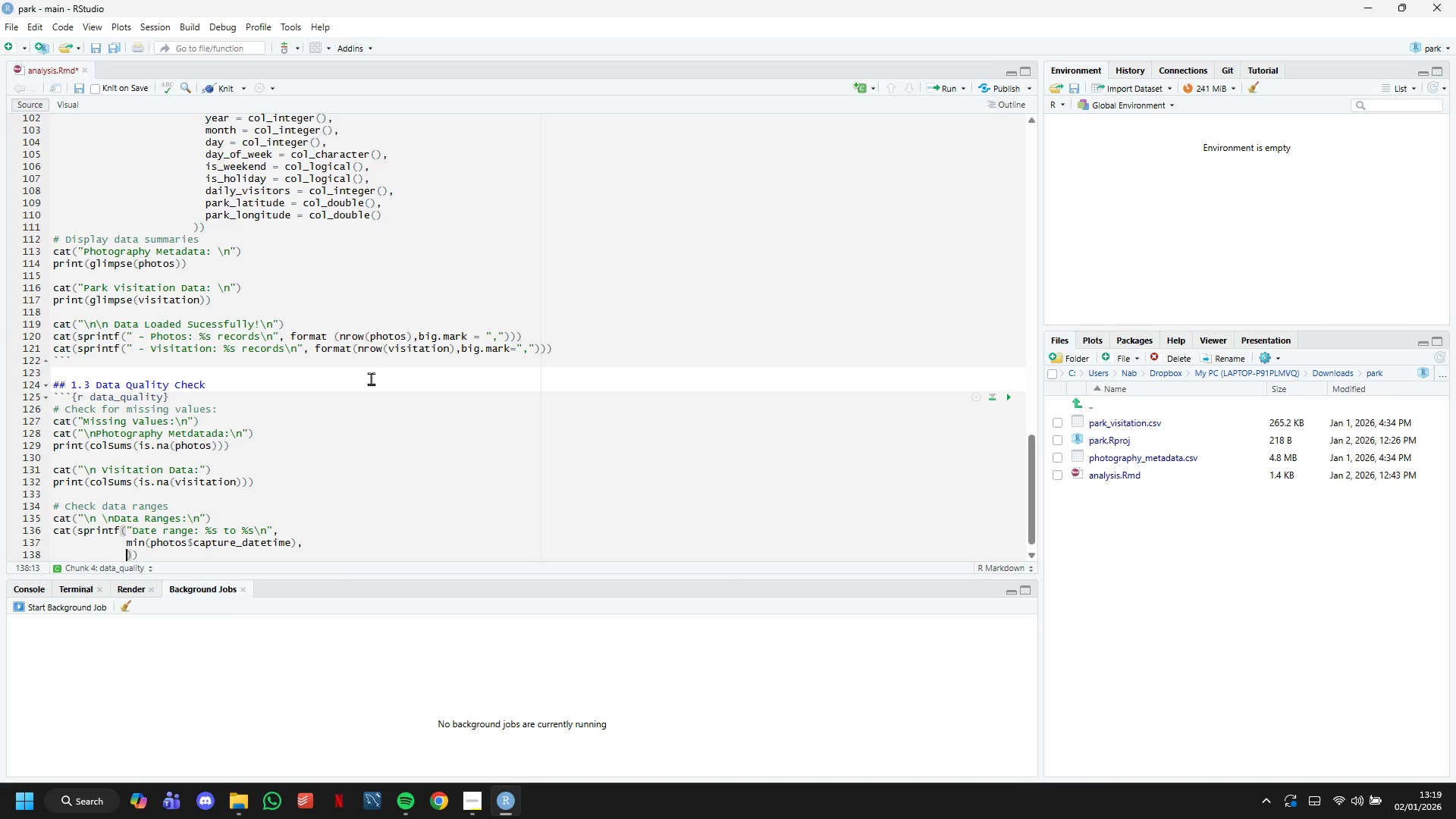 
key(Enter)
 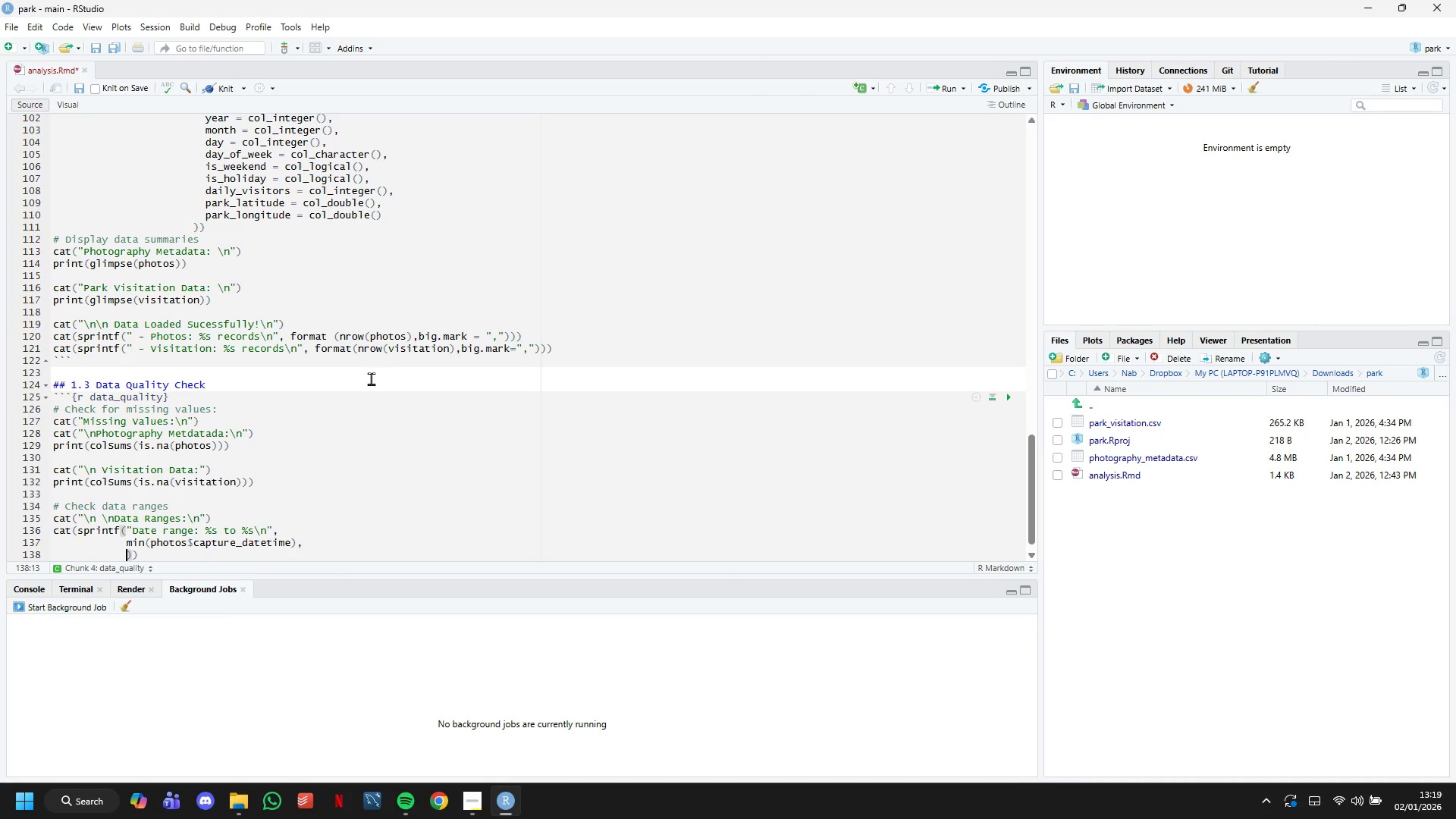 
key(Enter)
 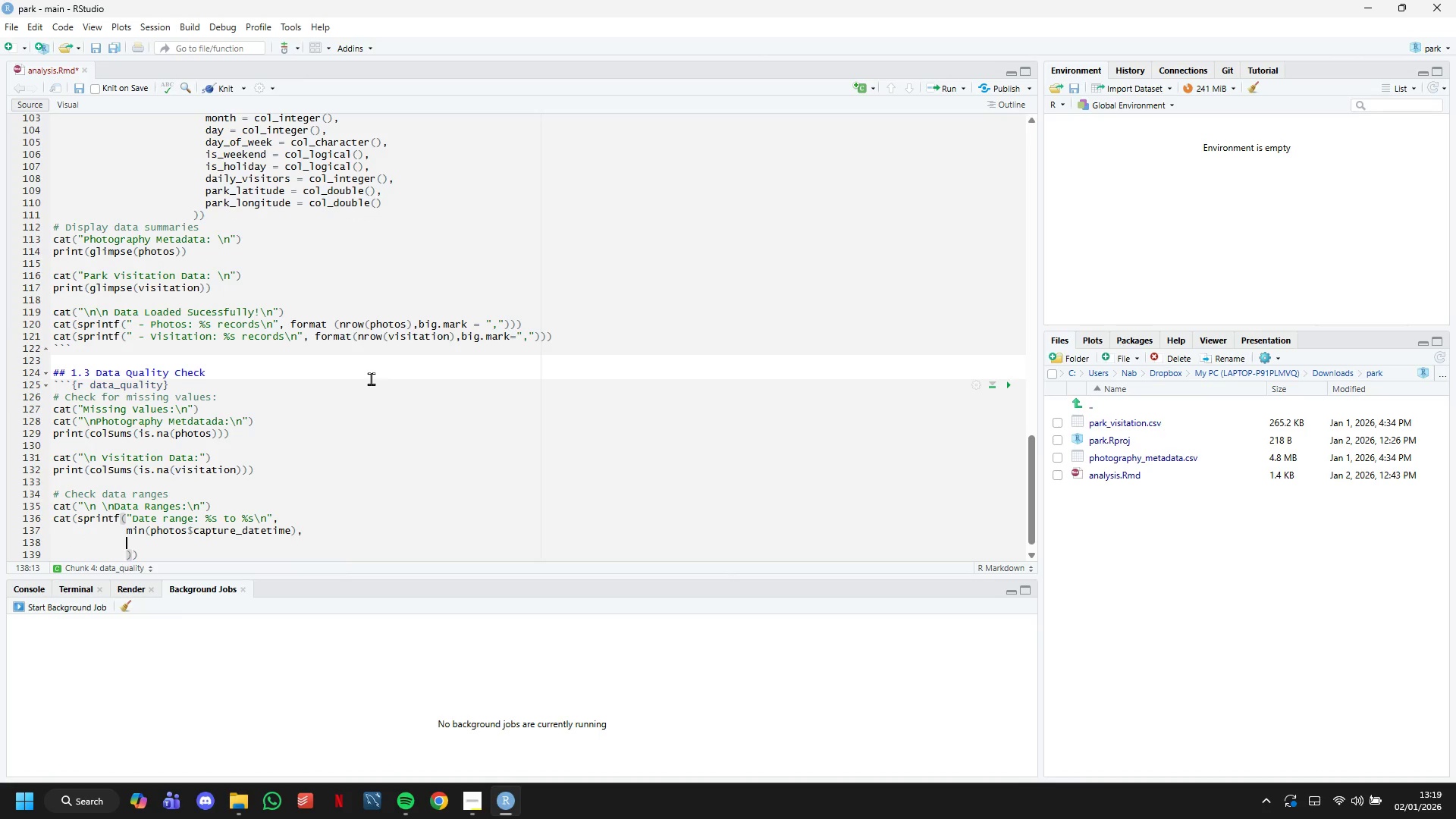 
key(ArrowUp)
 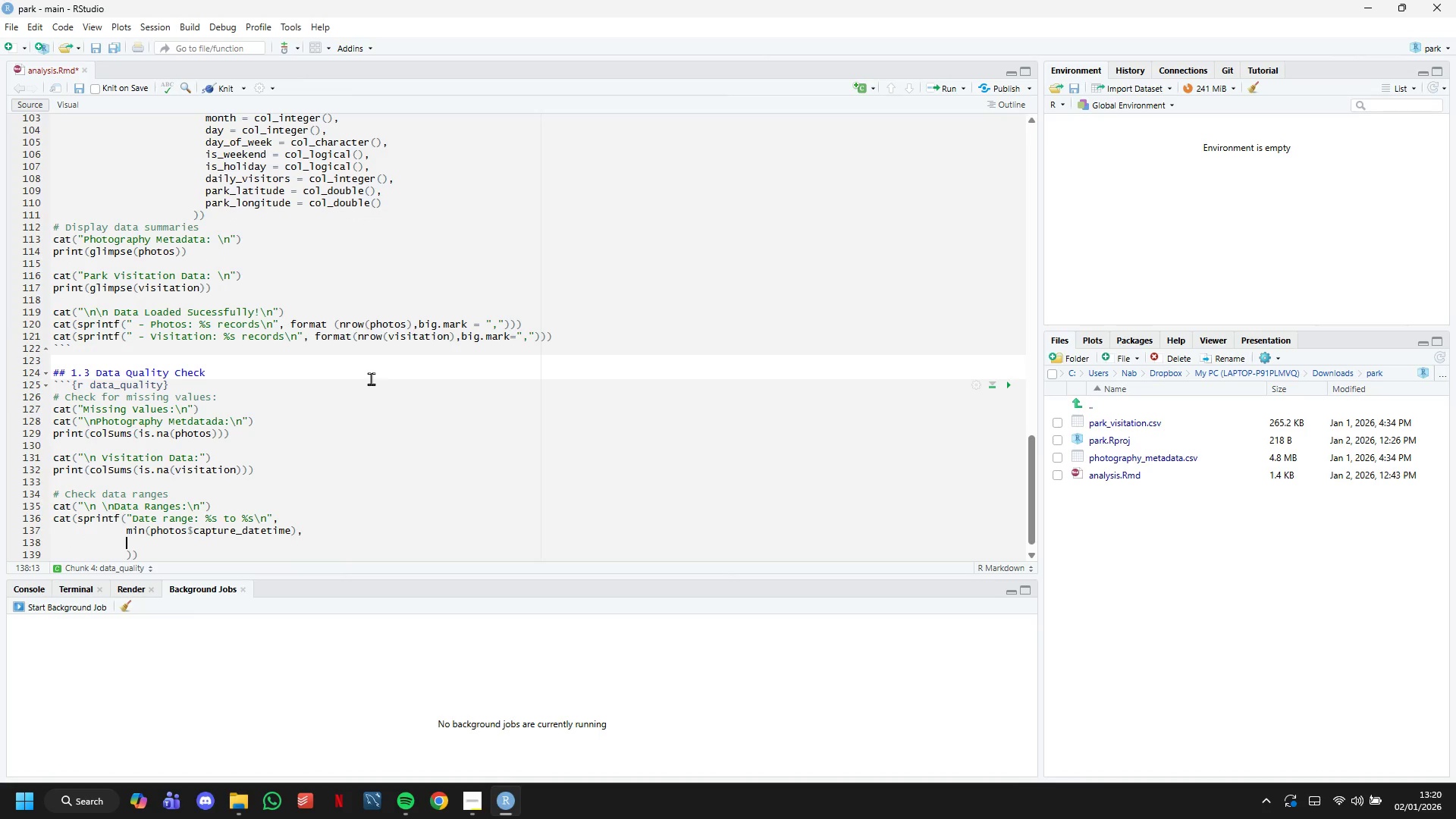 
type(max(photos$capture_datetime)
 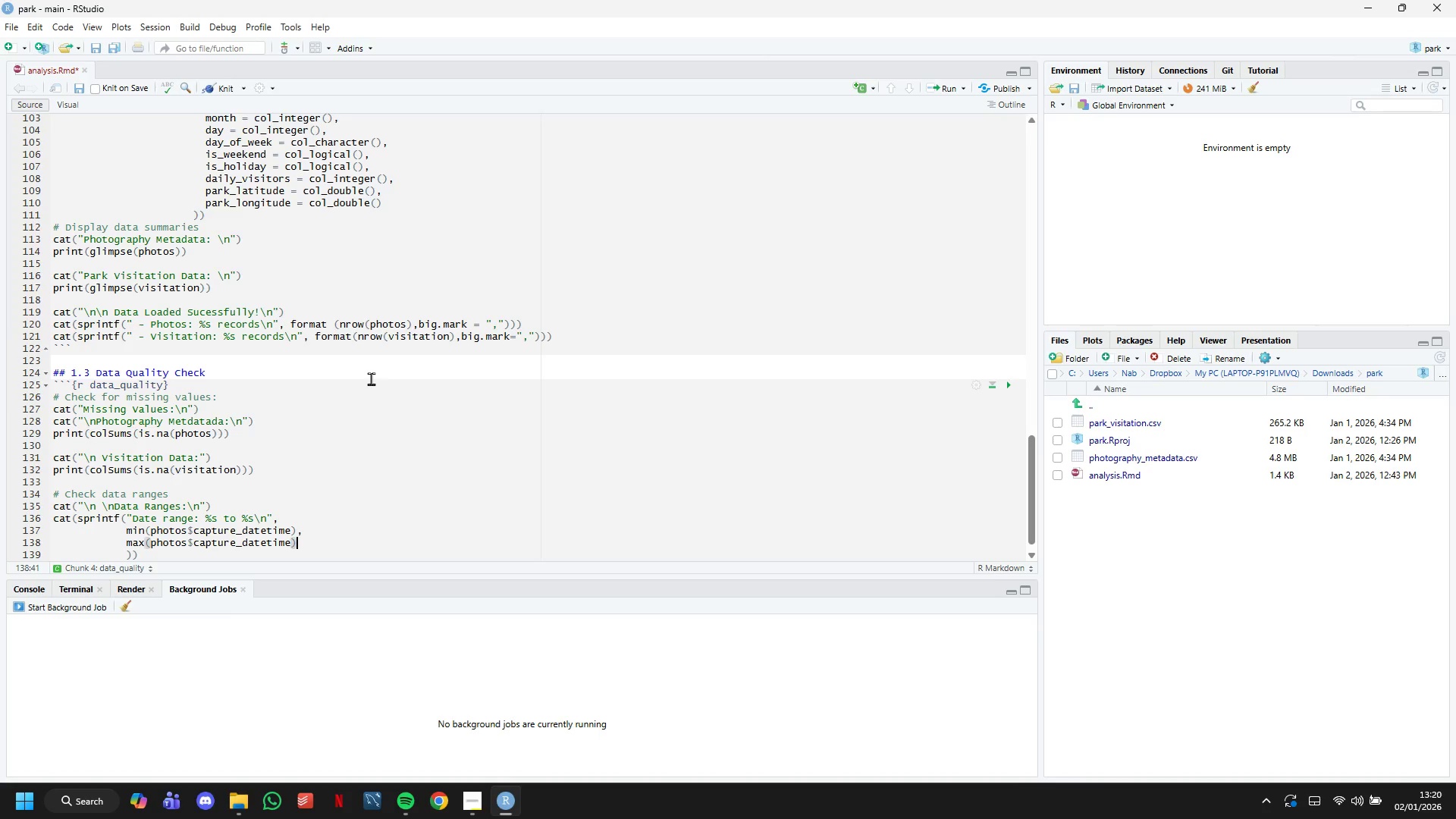 
 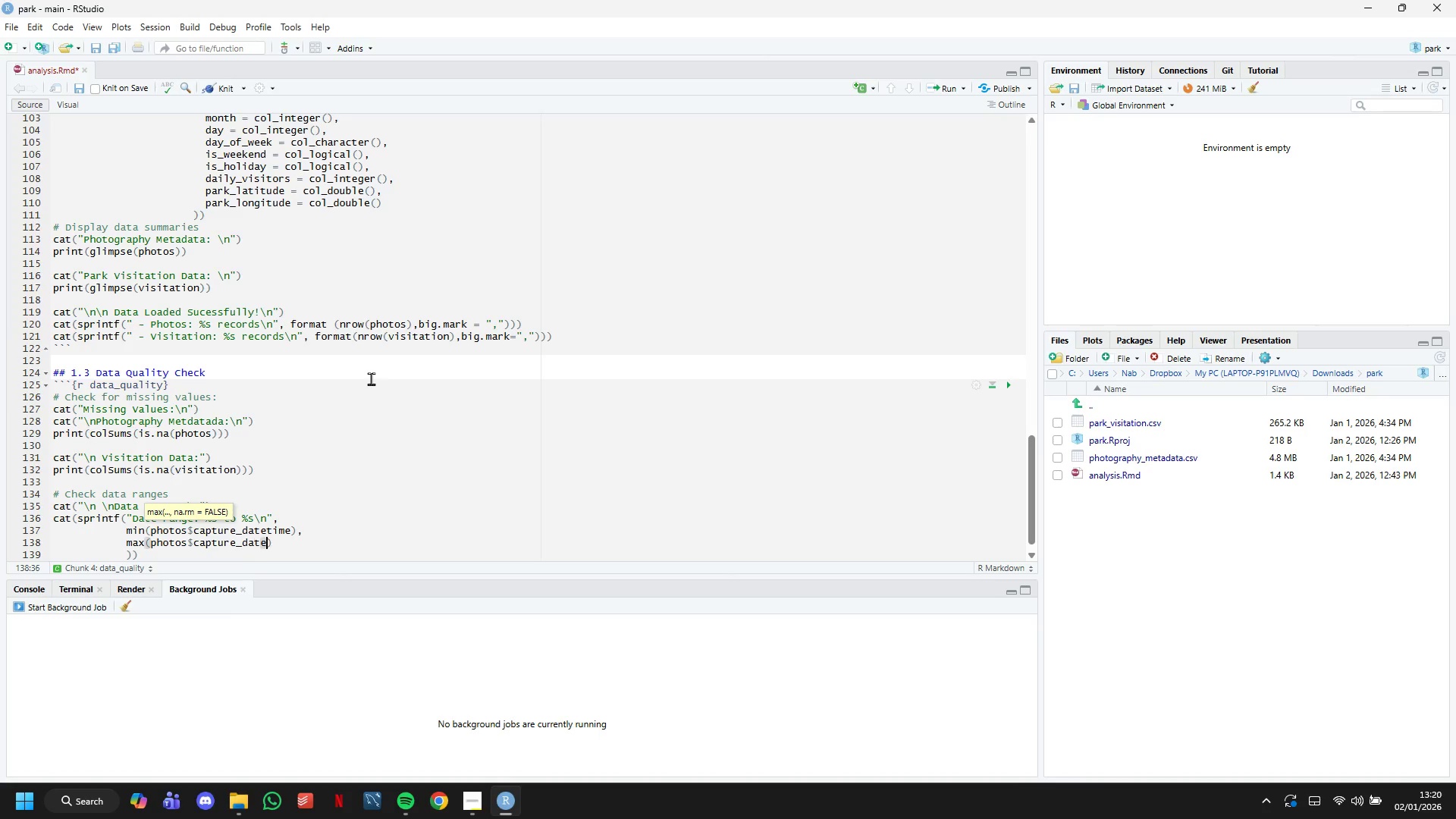 
key(ArrowRight)
 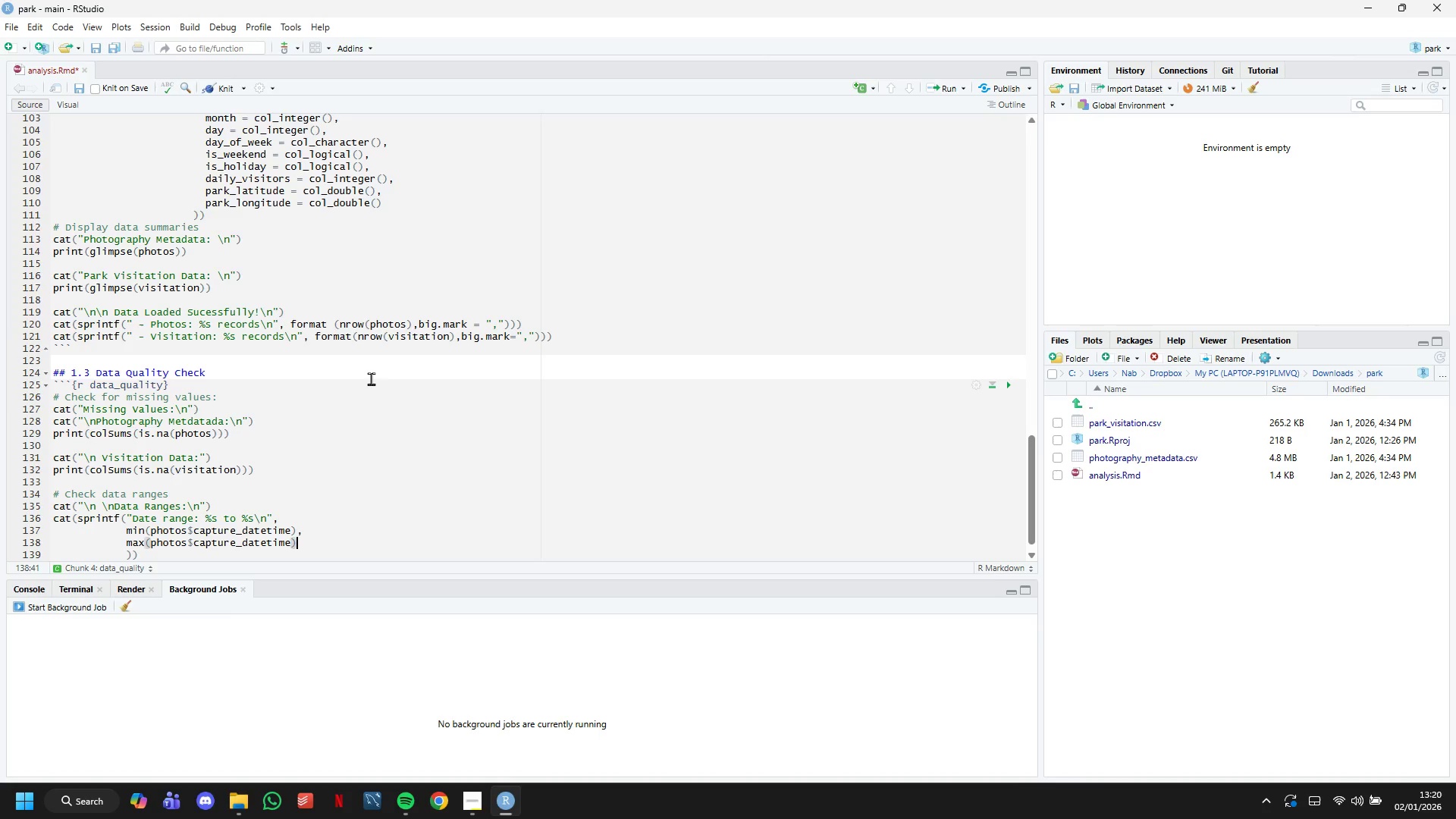 
key(ArrowUp)
 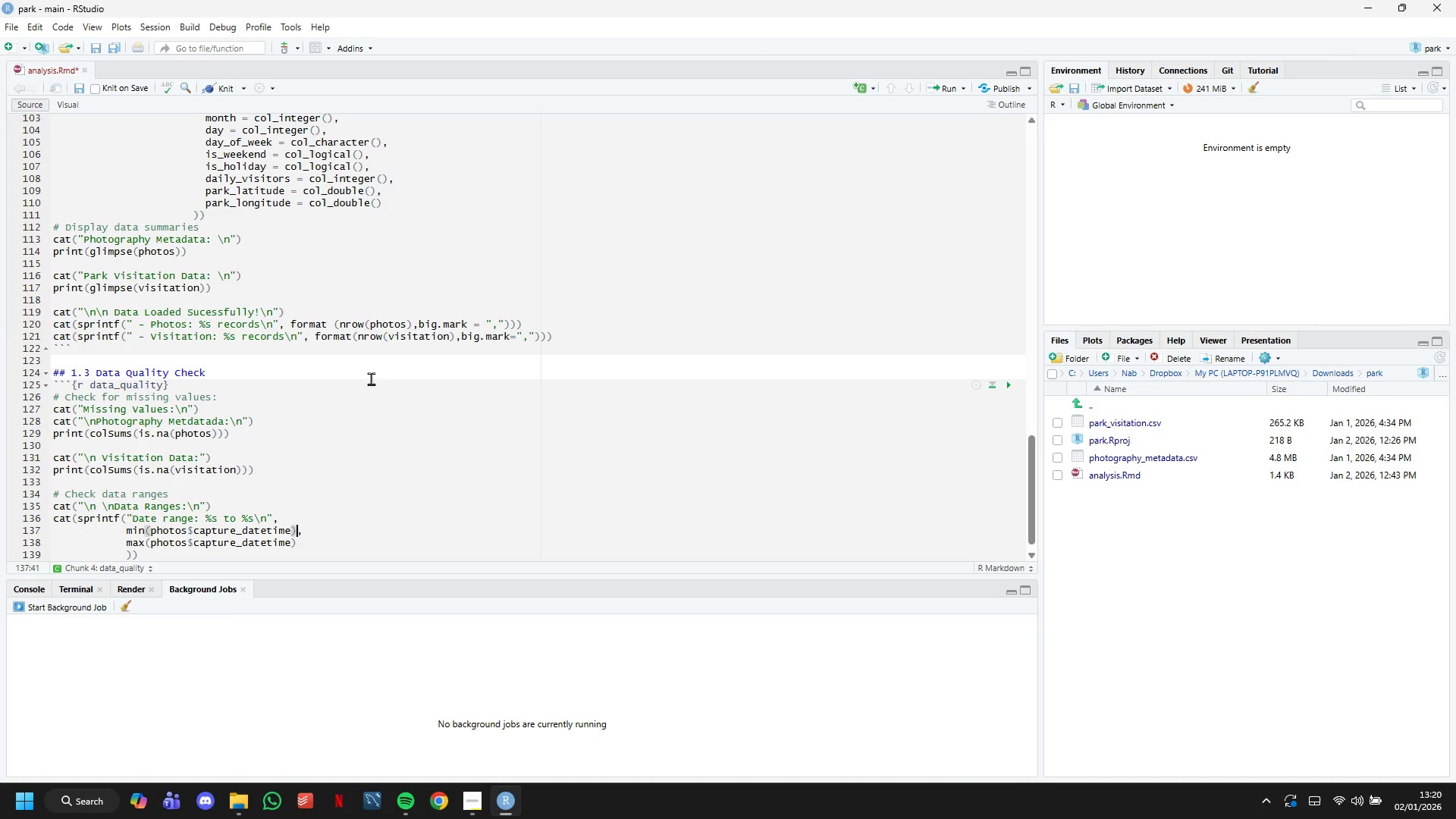 
key(ArrowDown)
 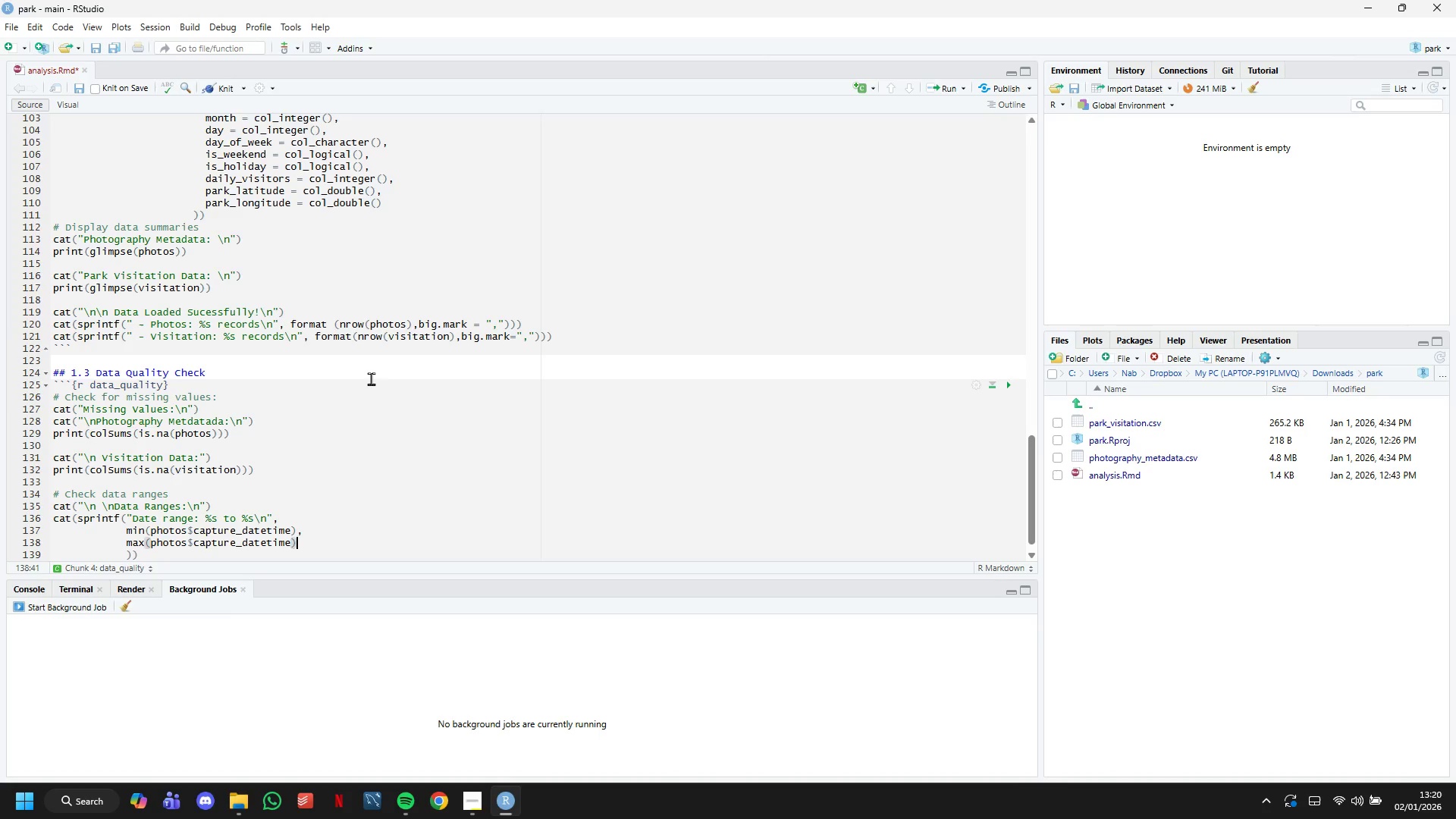 
key(ArrowDown)
 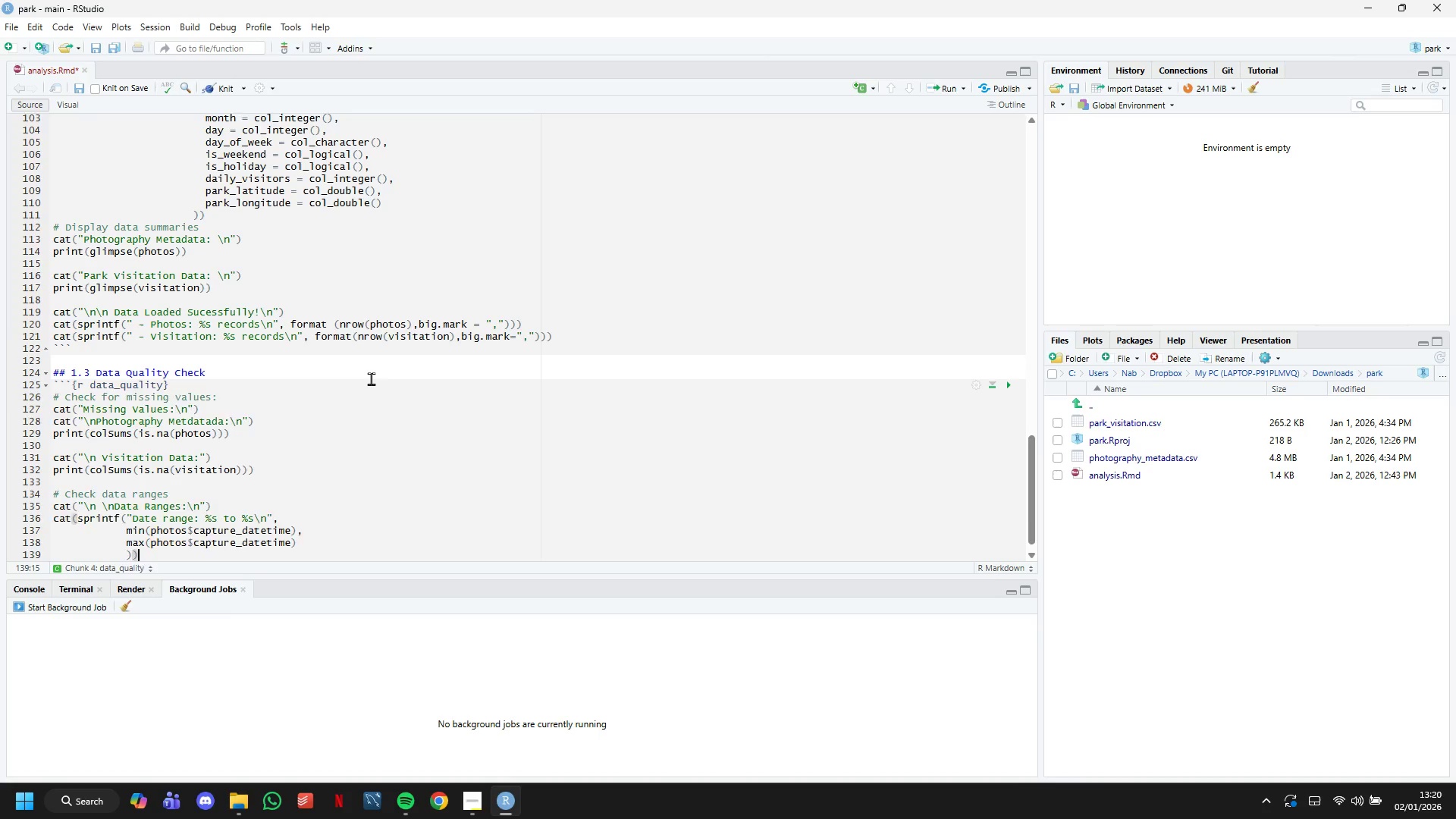 
key(ArrowDown)
 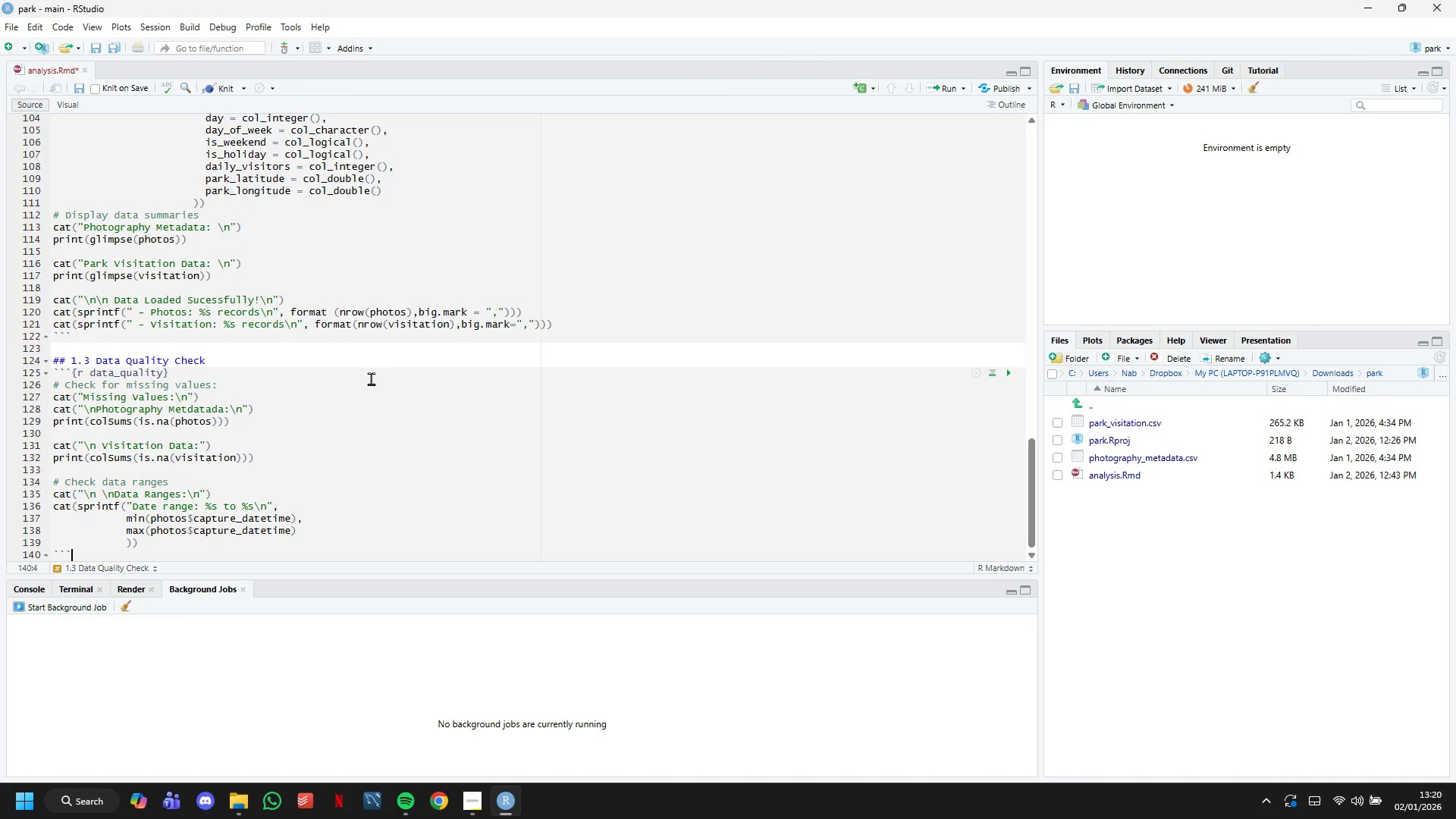 
key(ArrowDown)
 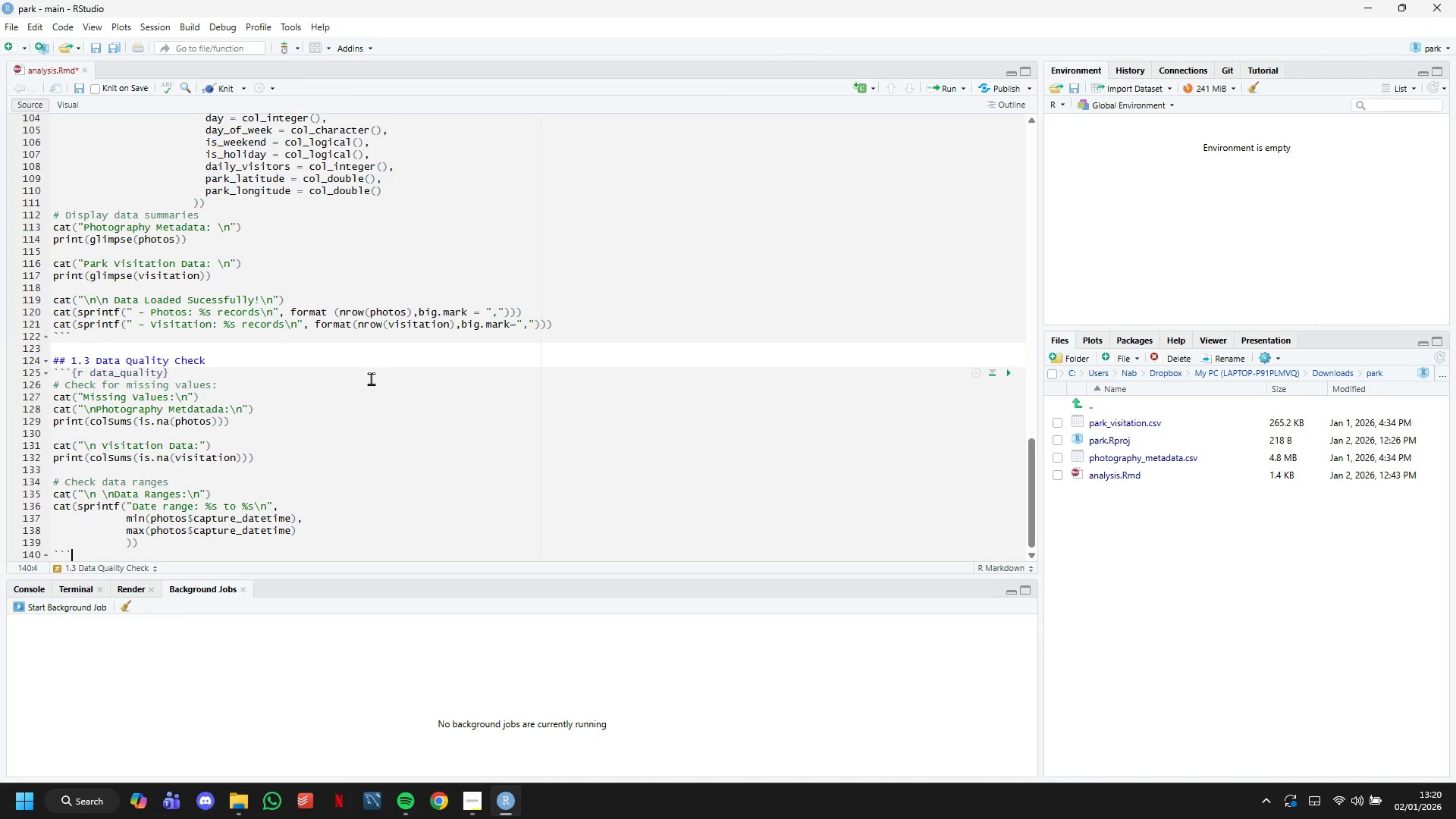 
key(ArrowUp)
 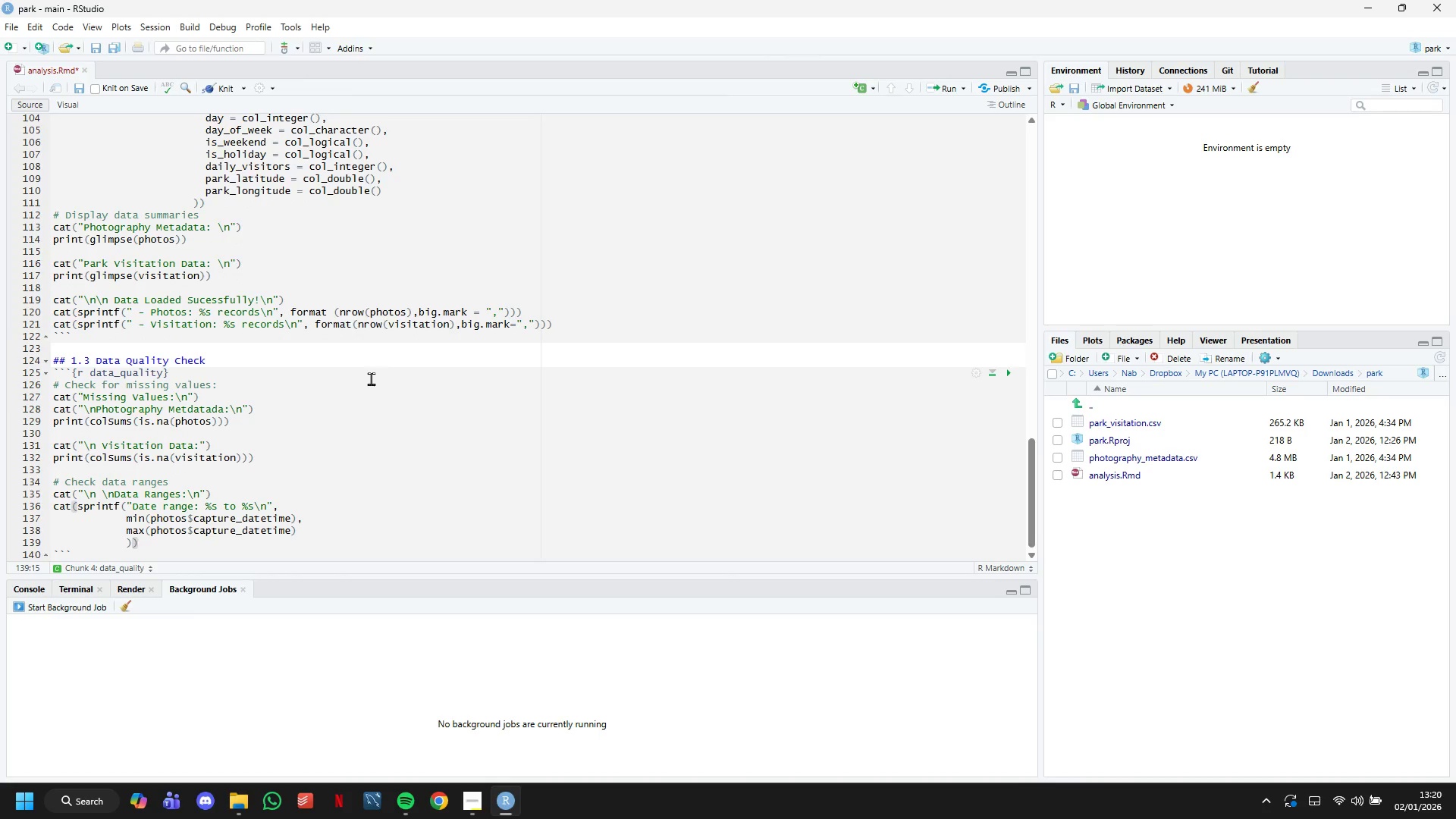 
key(Enter)
 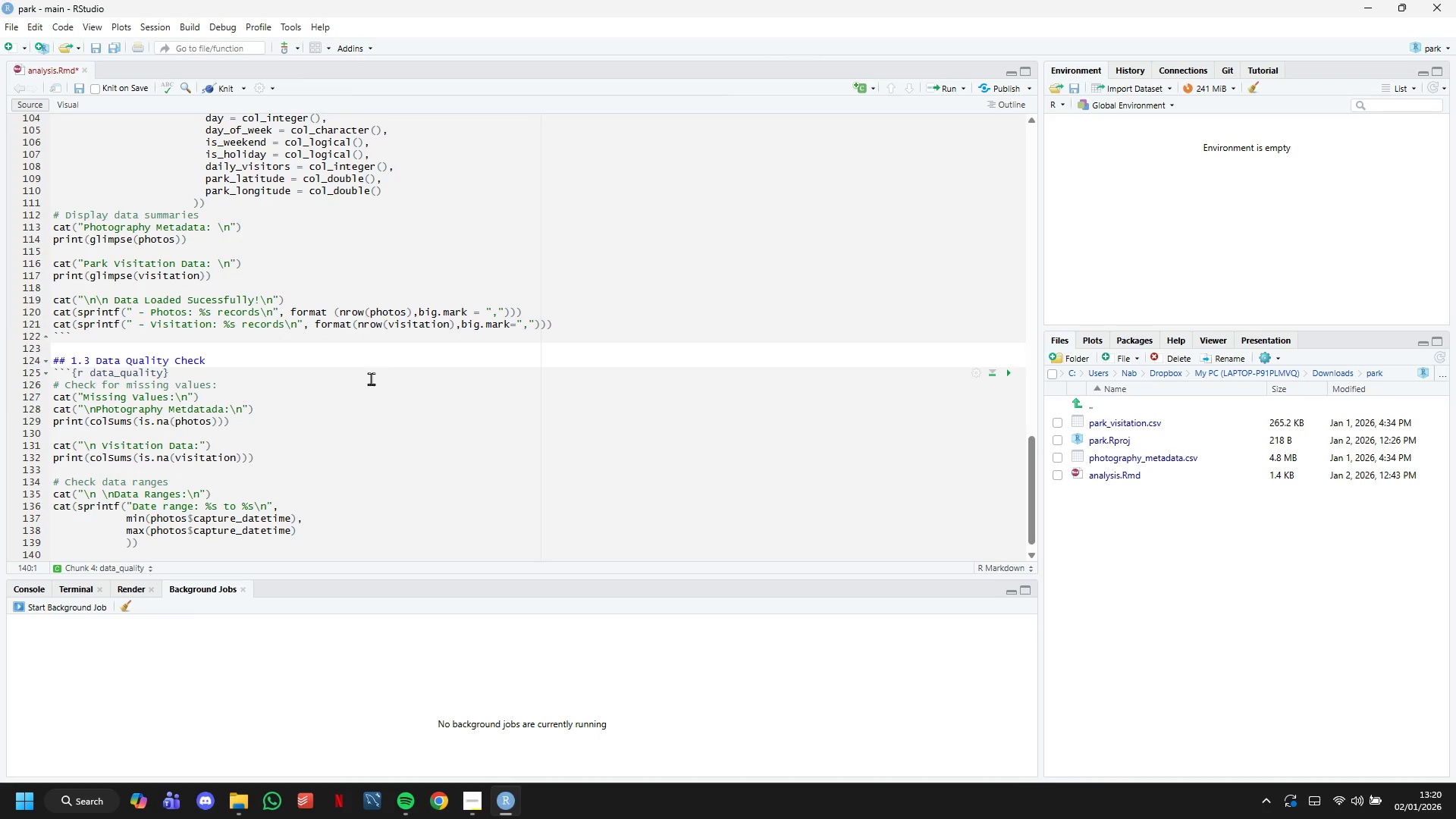 
scroll: coordinate [371, 378], scroll_direction: down, amount: 7.0
 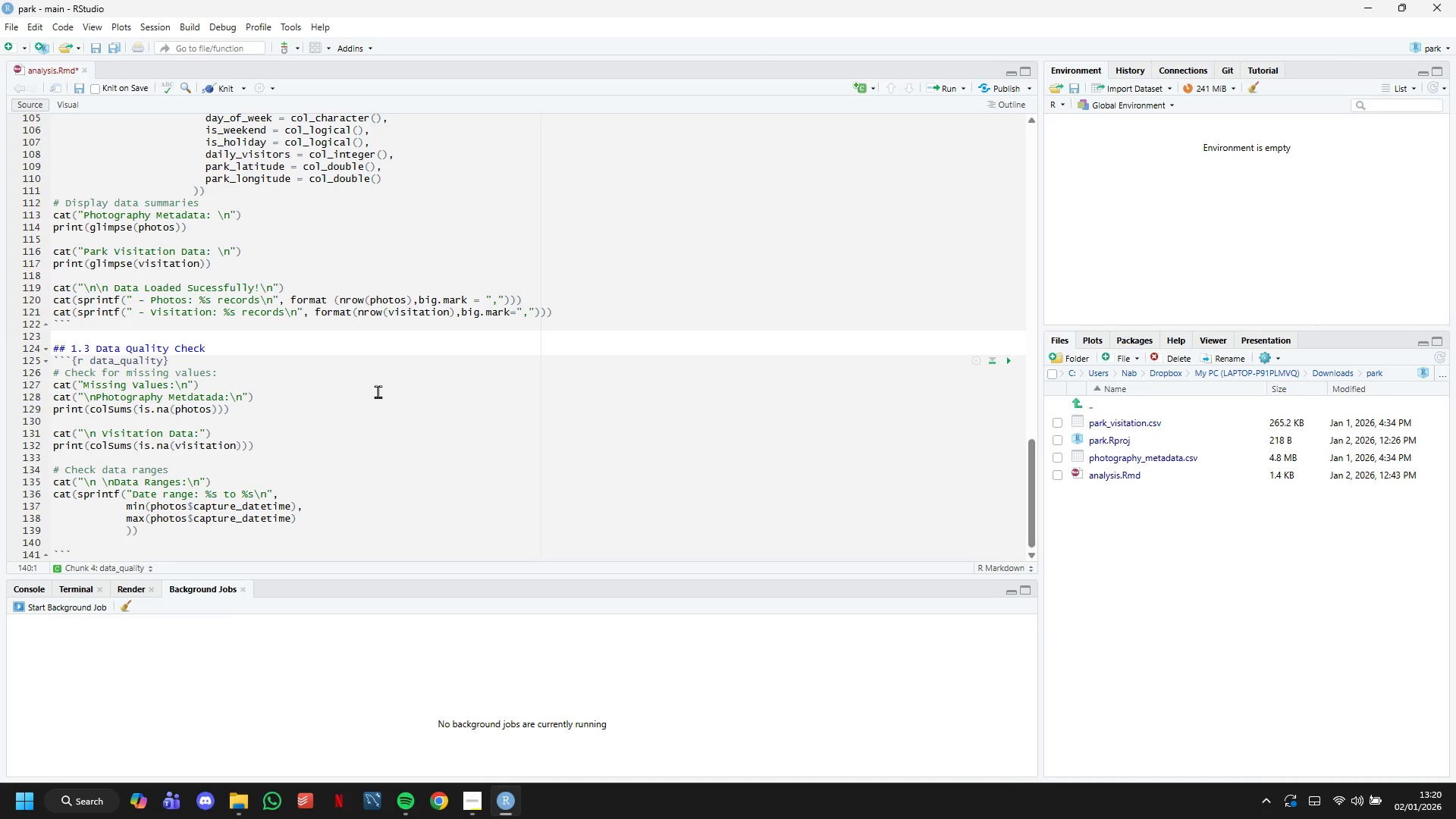 
wait(34.0)
 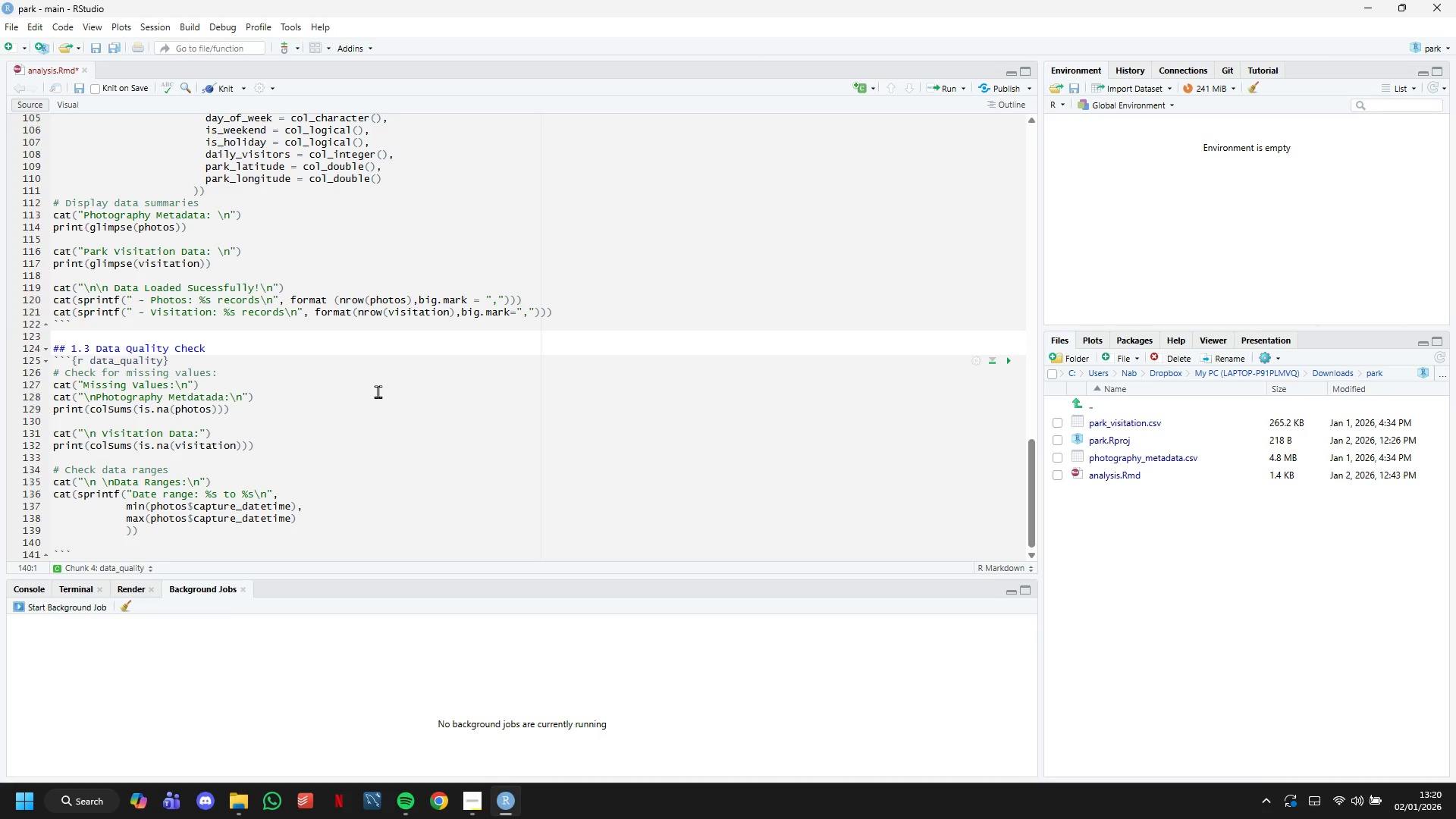 
left_click([473, 799])